 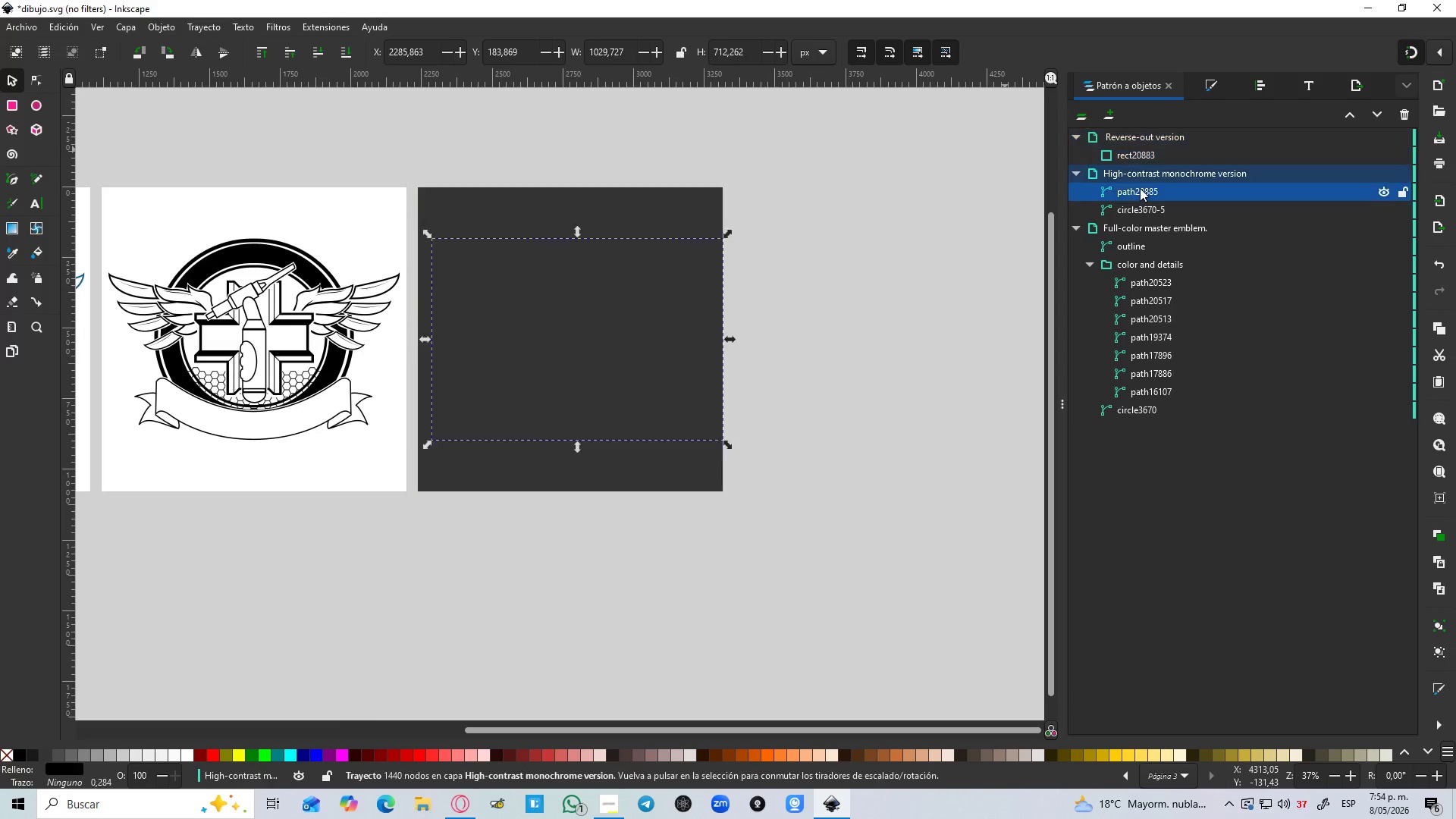 
left_click_drag(start_coordinate=[1140, 188], to_coordinate=[1163, 148])
 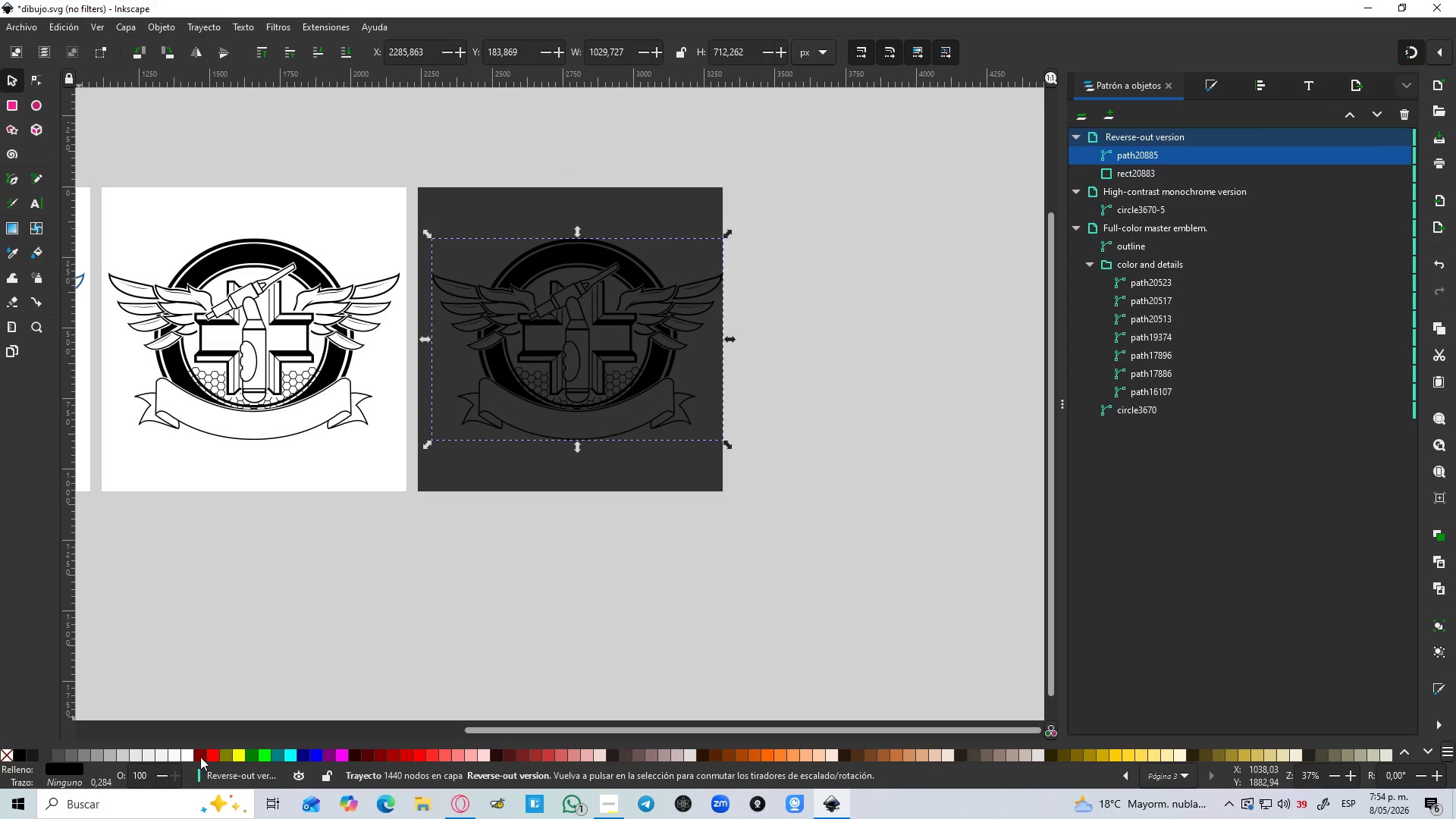 
left_click([190, 755])
 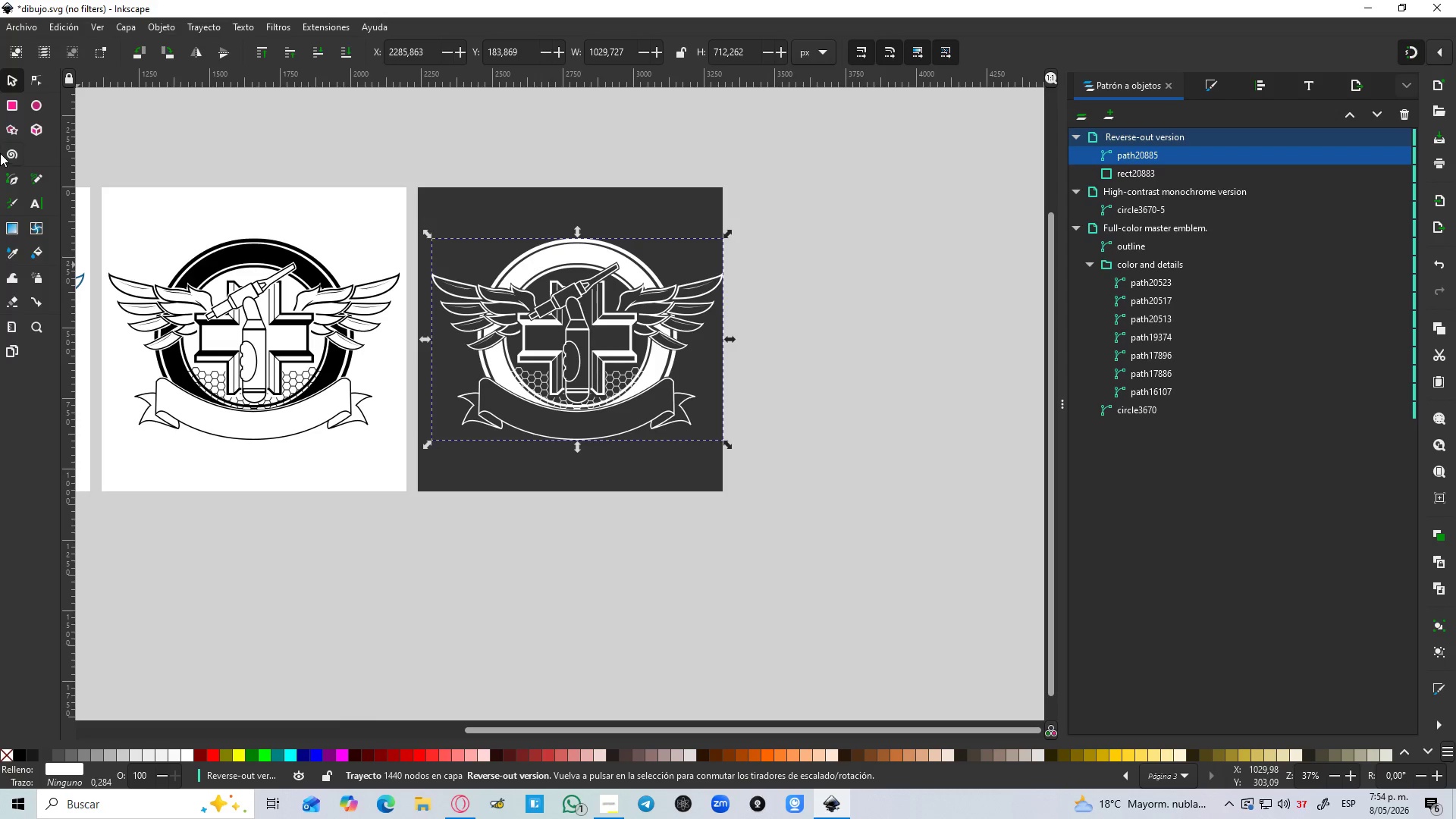 
left_click([9, 80])
 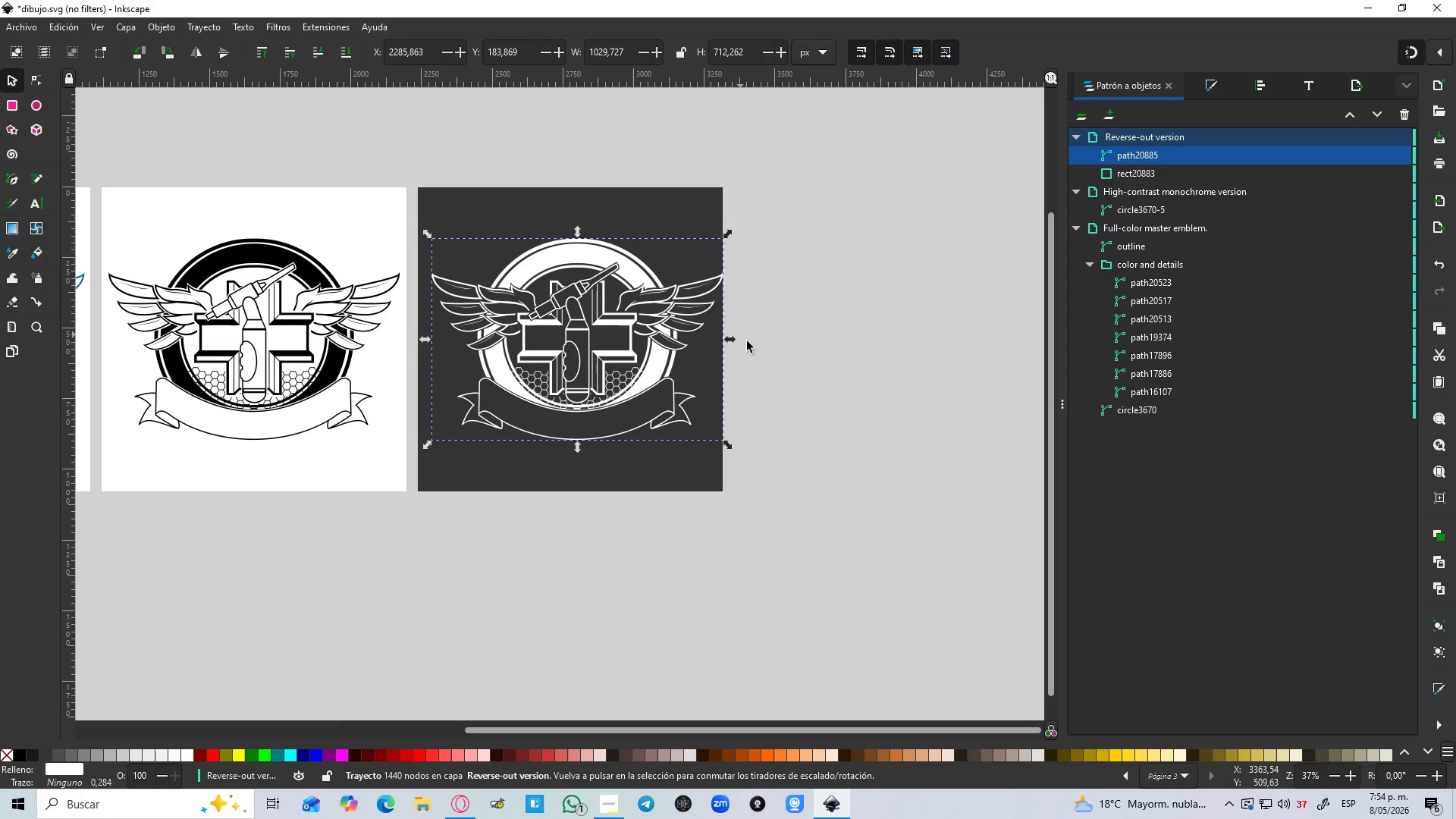 
left_click([762, 350])
 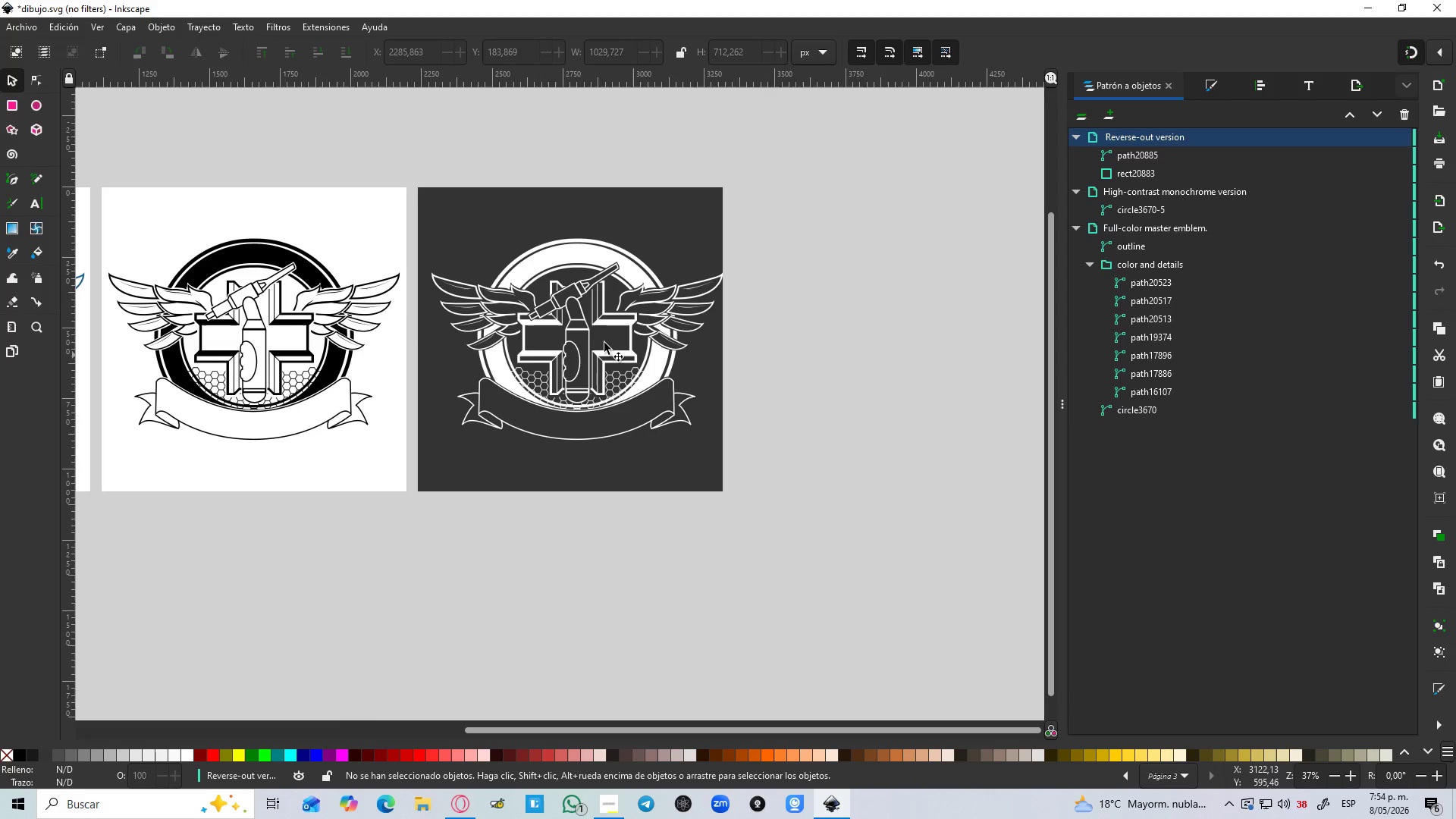 
hold_key(key=ControlLeft, duration=1.51)
scroll: coordinate [525, 290], scroll_direction: up, amount: 2.0
 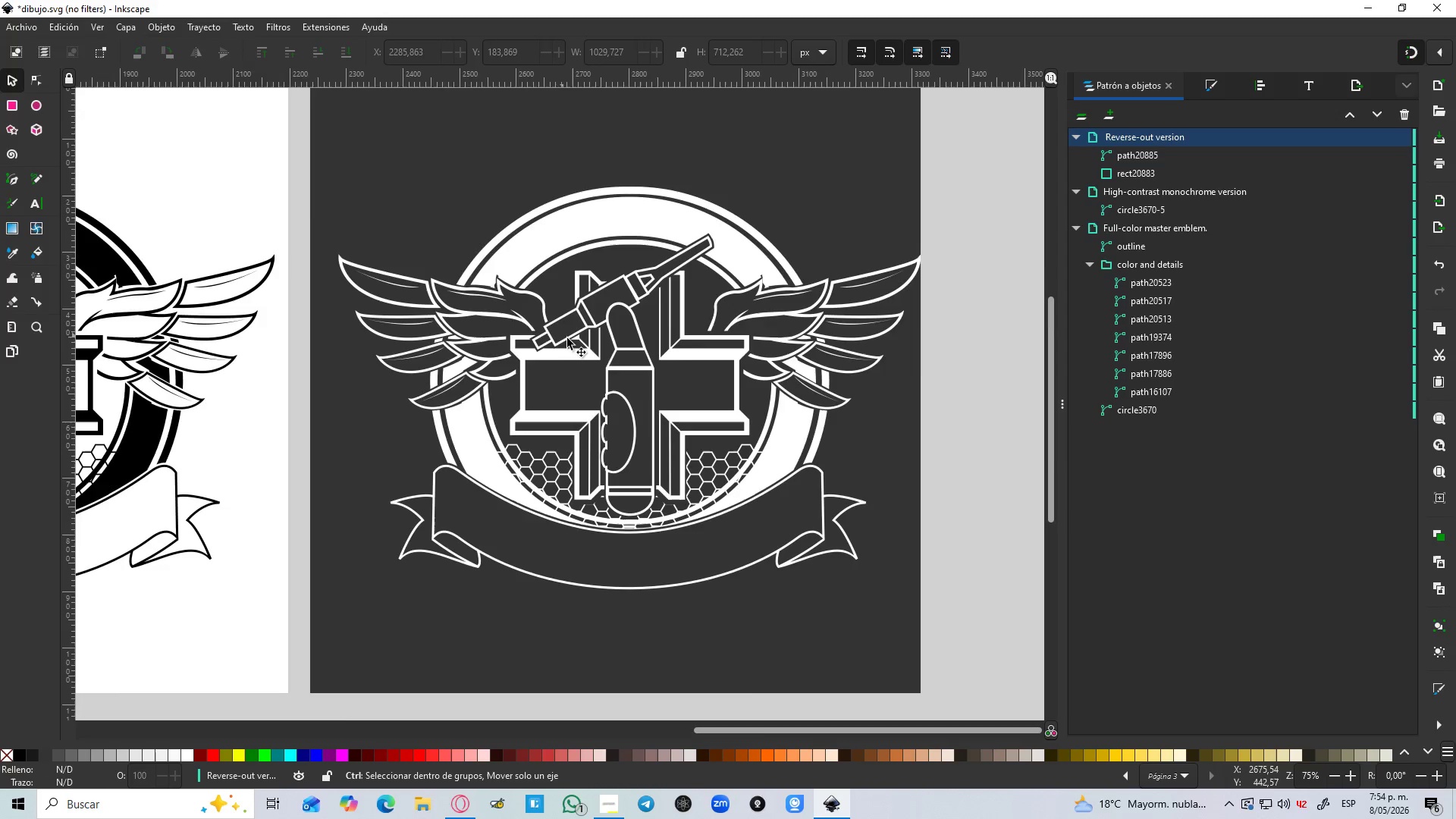 
hold_key(key=ControlLeft, duration=1.11)
scroll: coordinate [590, 345], scroll_direction: none, amount: 0.0
 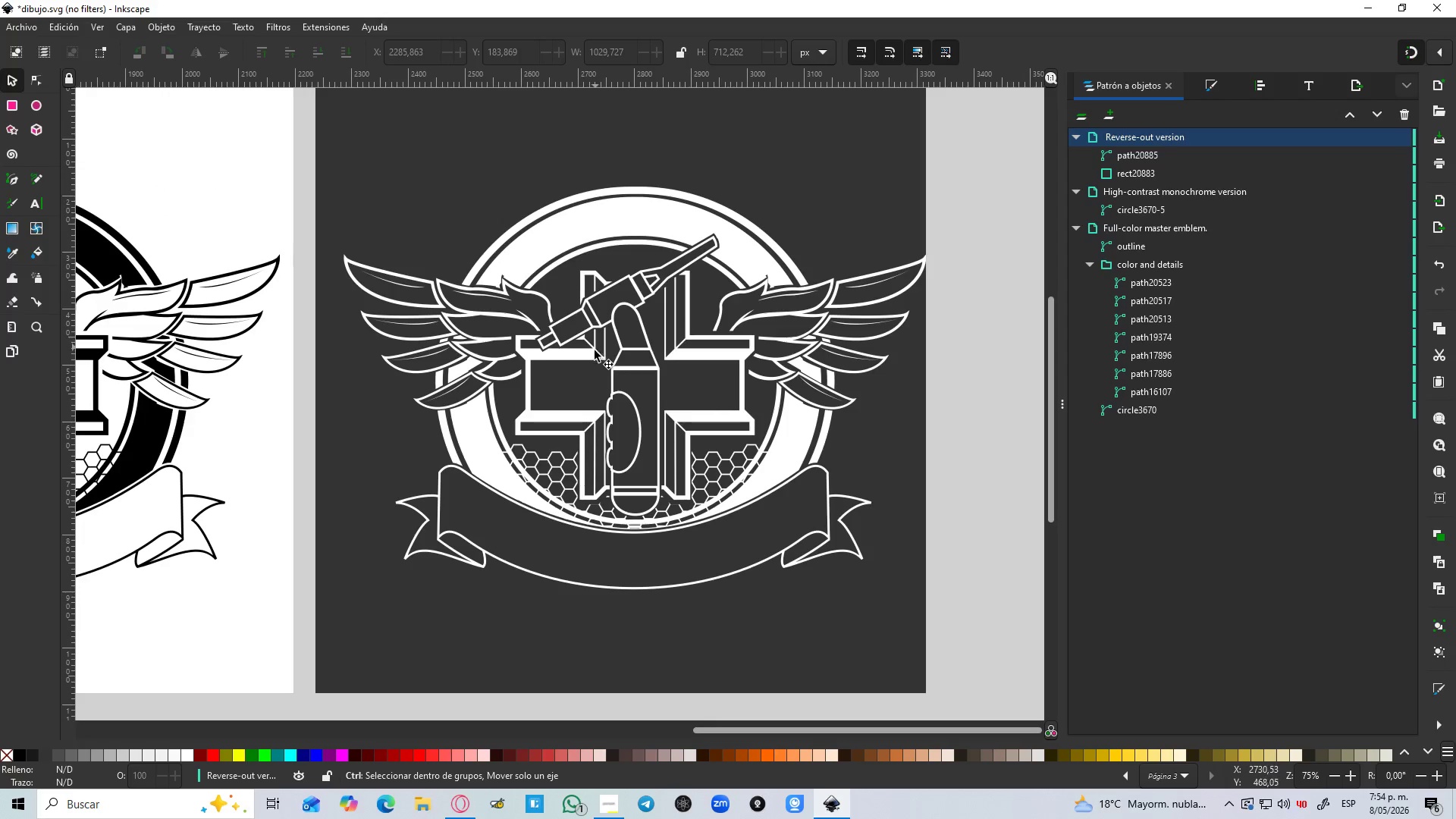 
scroll: coordinate [541, 353], scroll_direction: down, amount: 2.0
 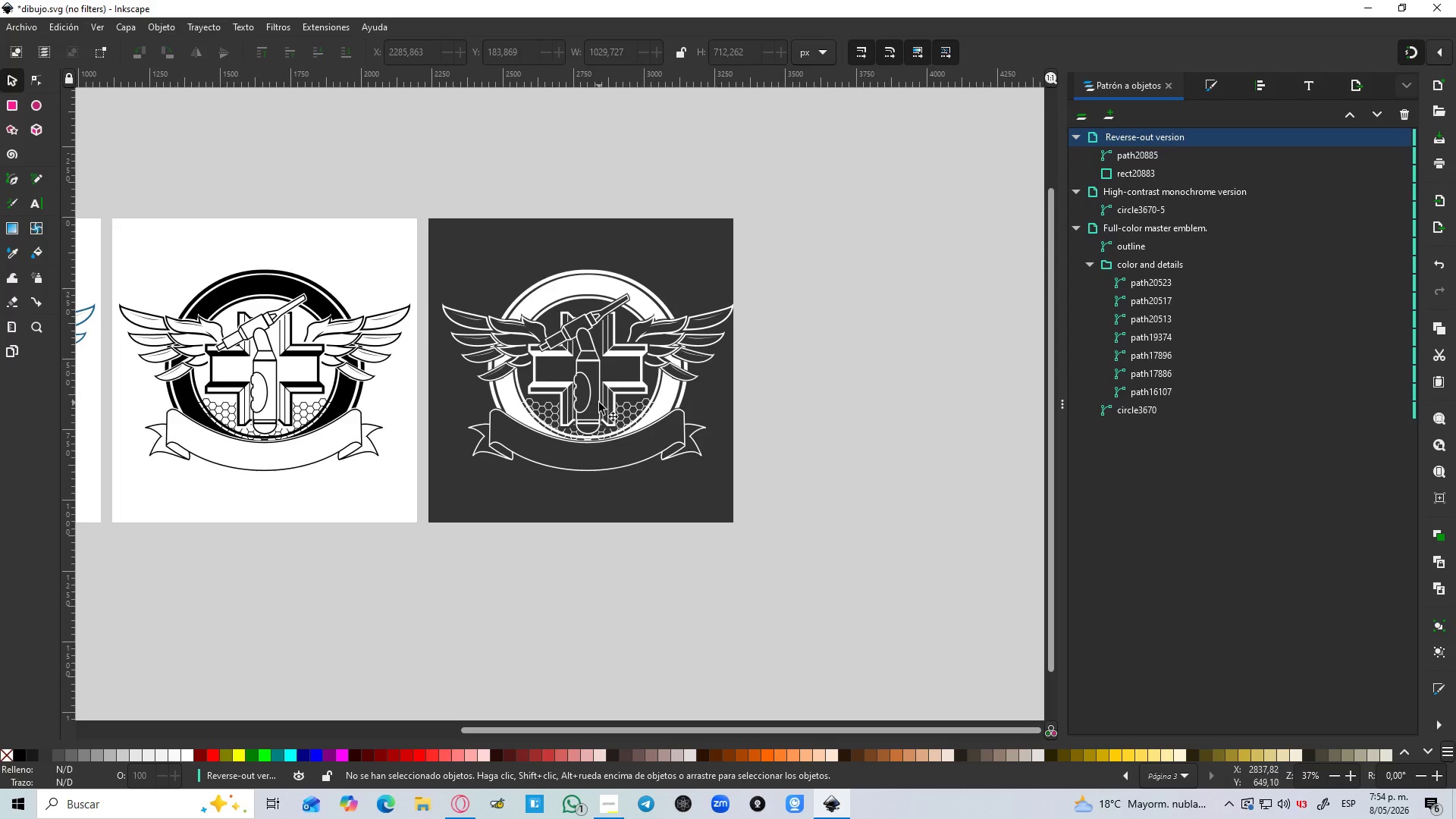 
left_click([607, 407])
 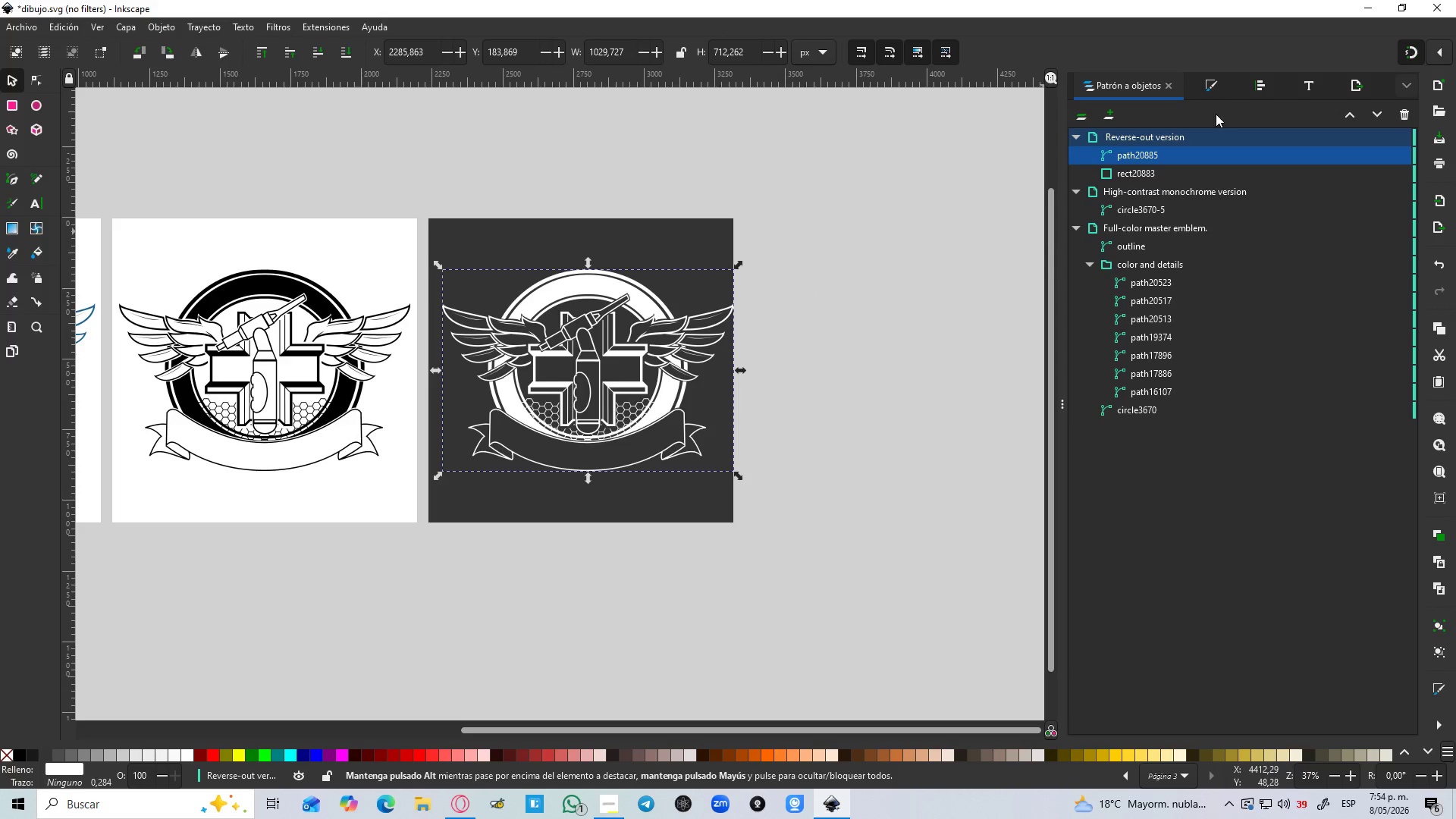 
left_click([1251, 89])
 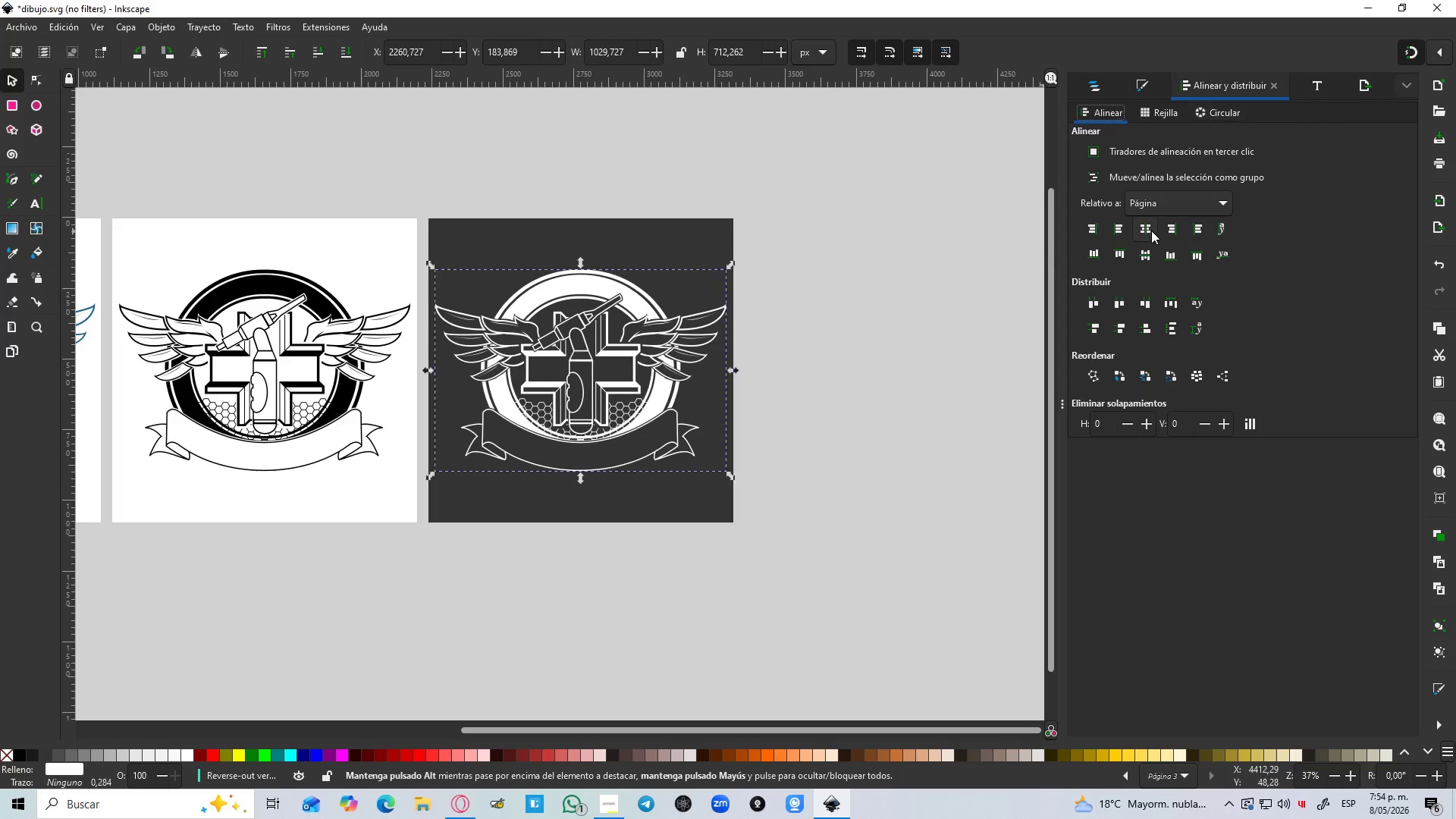 
double_click([1150, 252])
 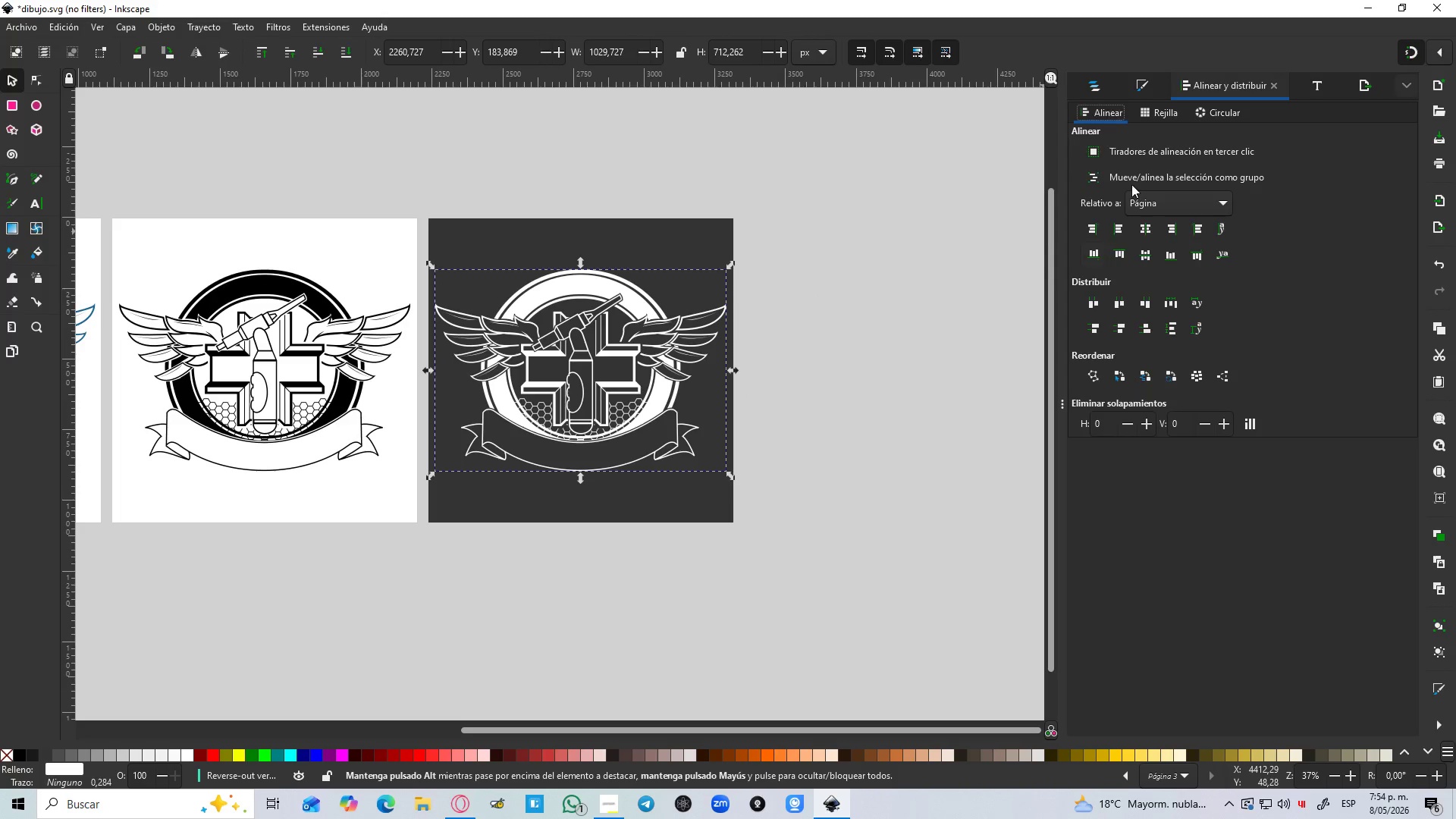 
left_click([1136, 77])
 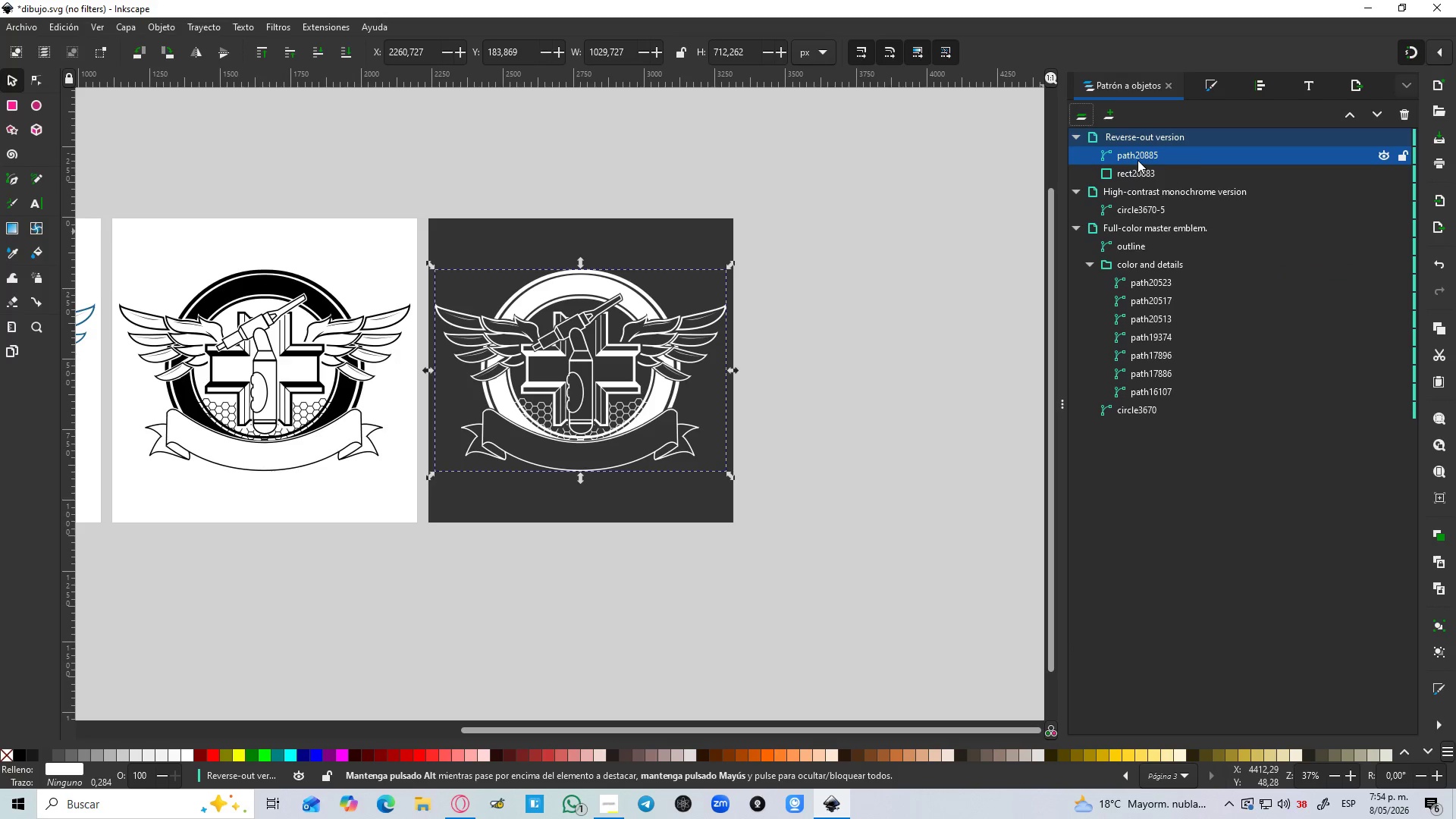 
double_click([1138, 160])
 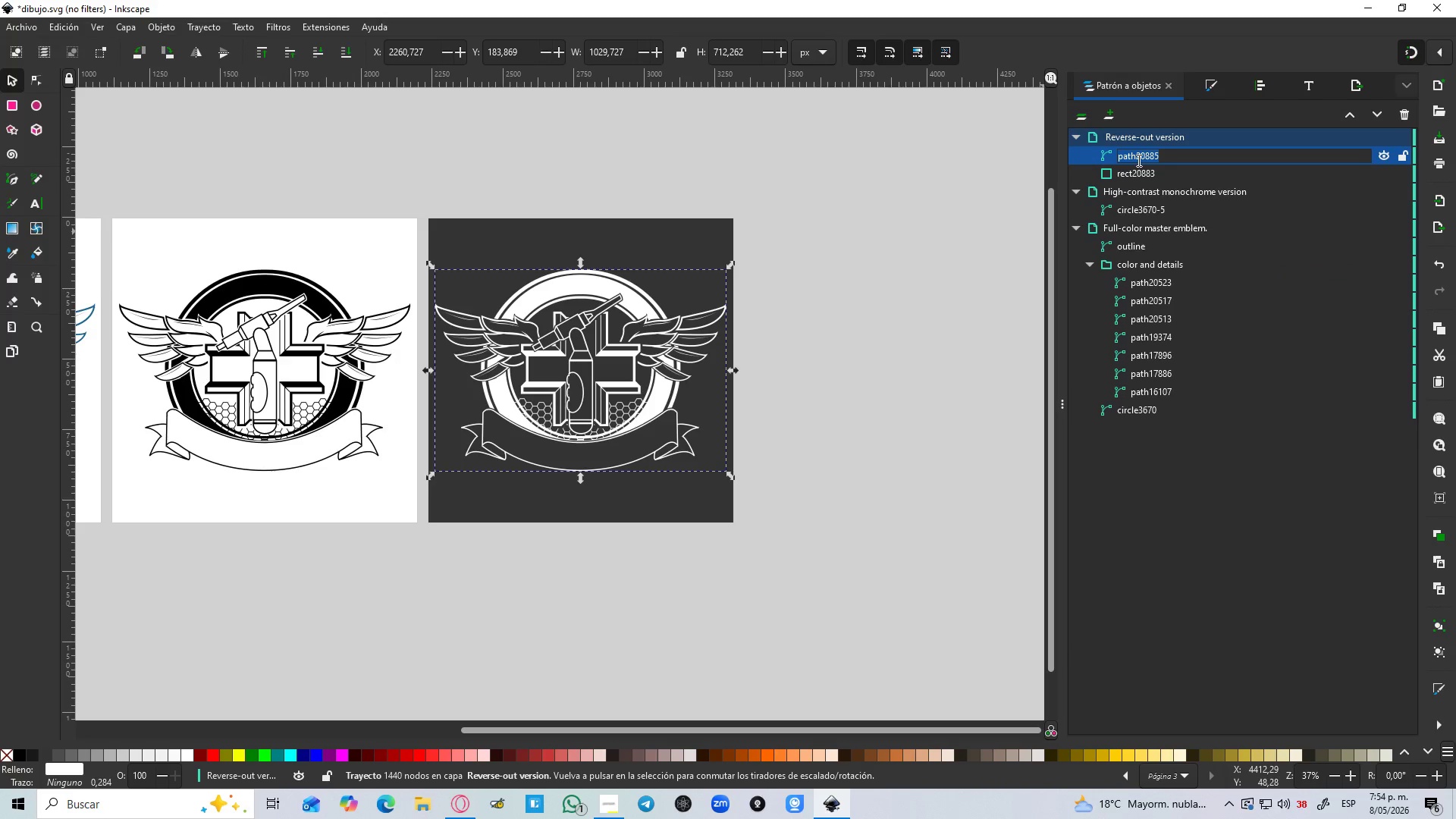 
type(outlinr)
 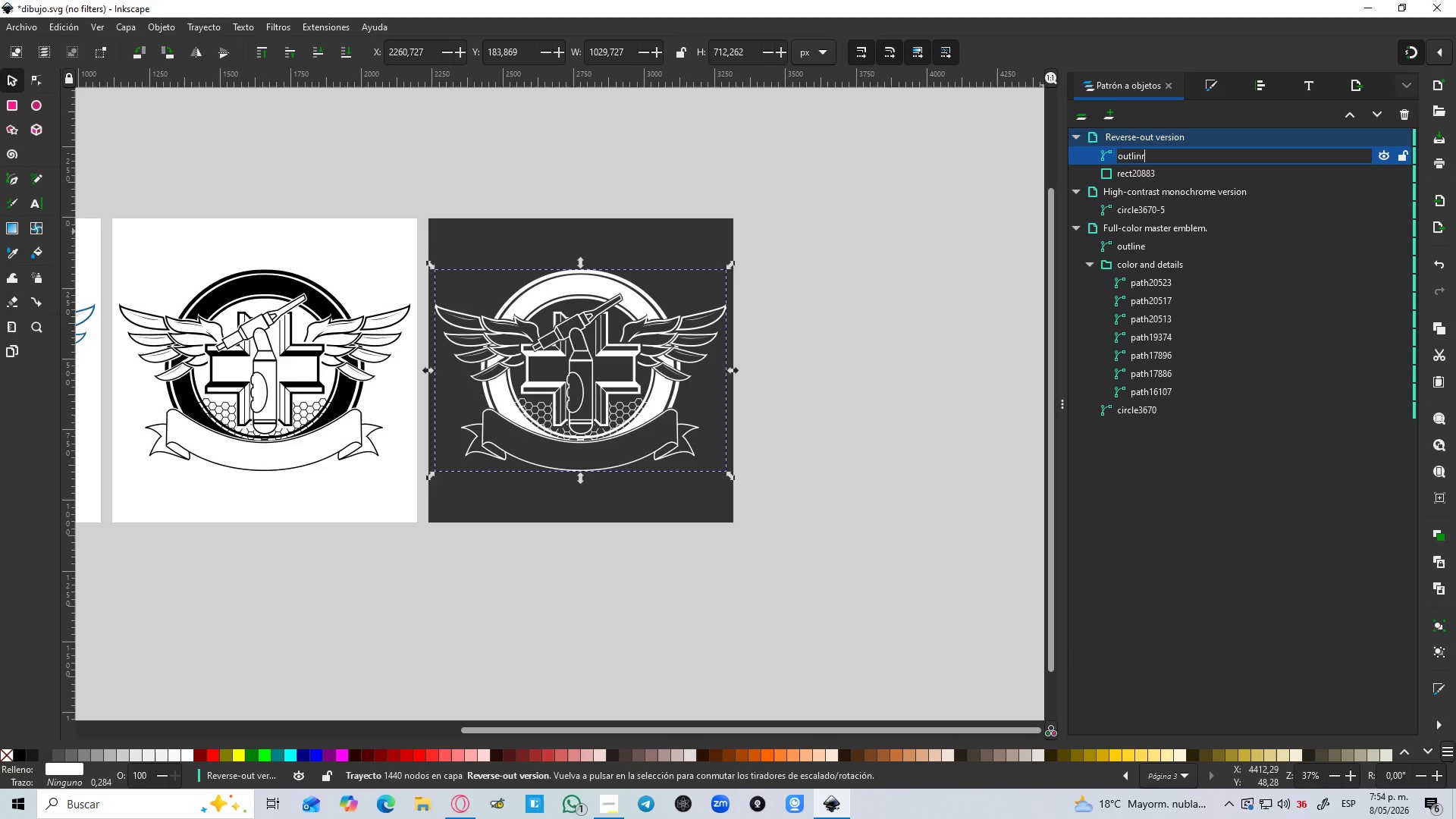 
key(Enter)
 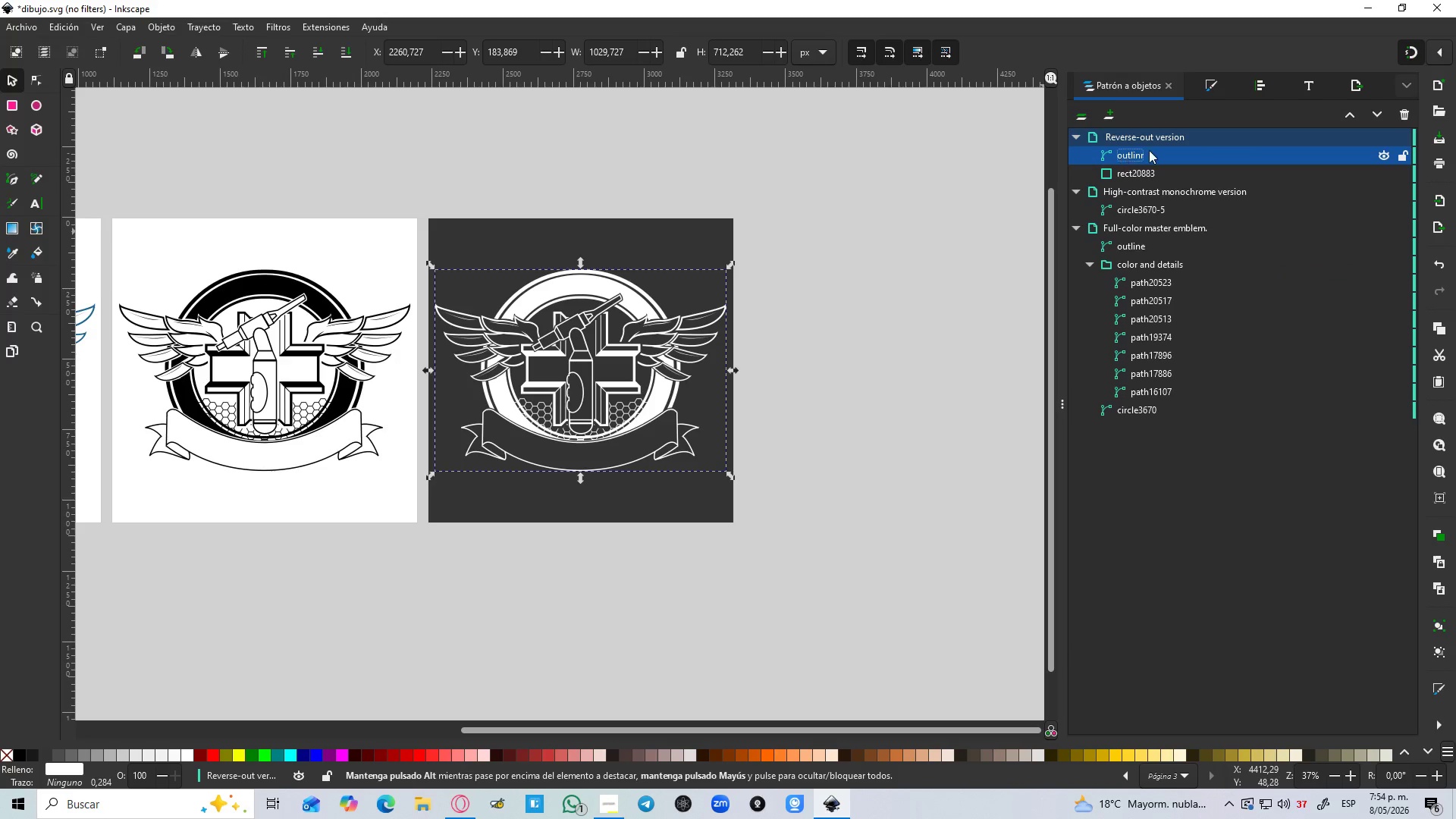 
double_click([1149, 150])
 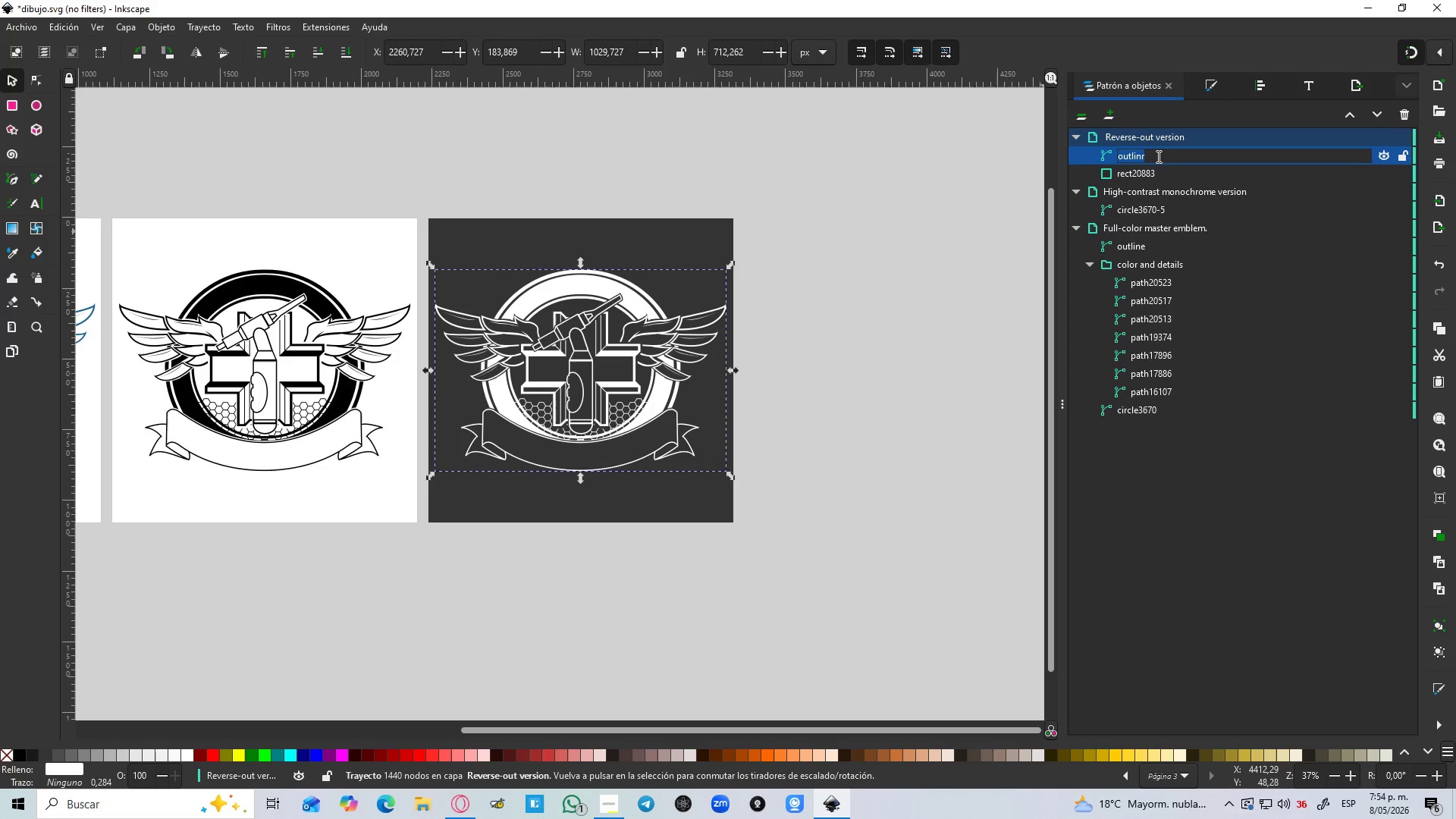 
left_click([1157, 156])
 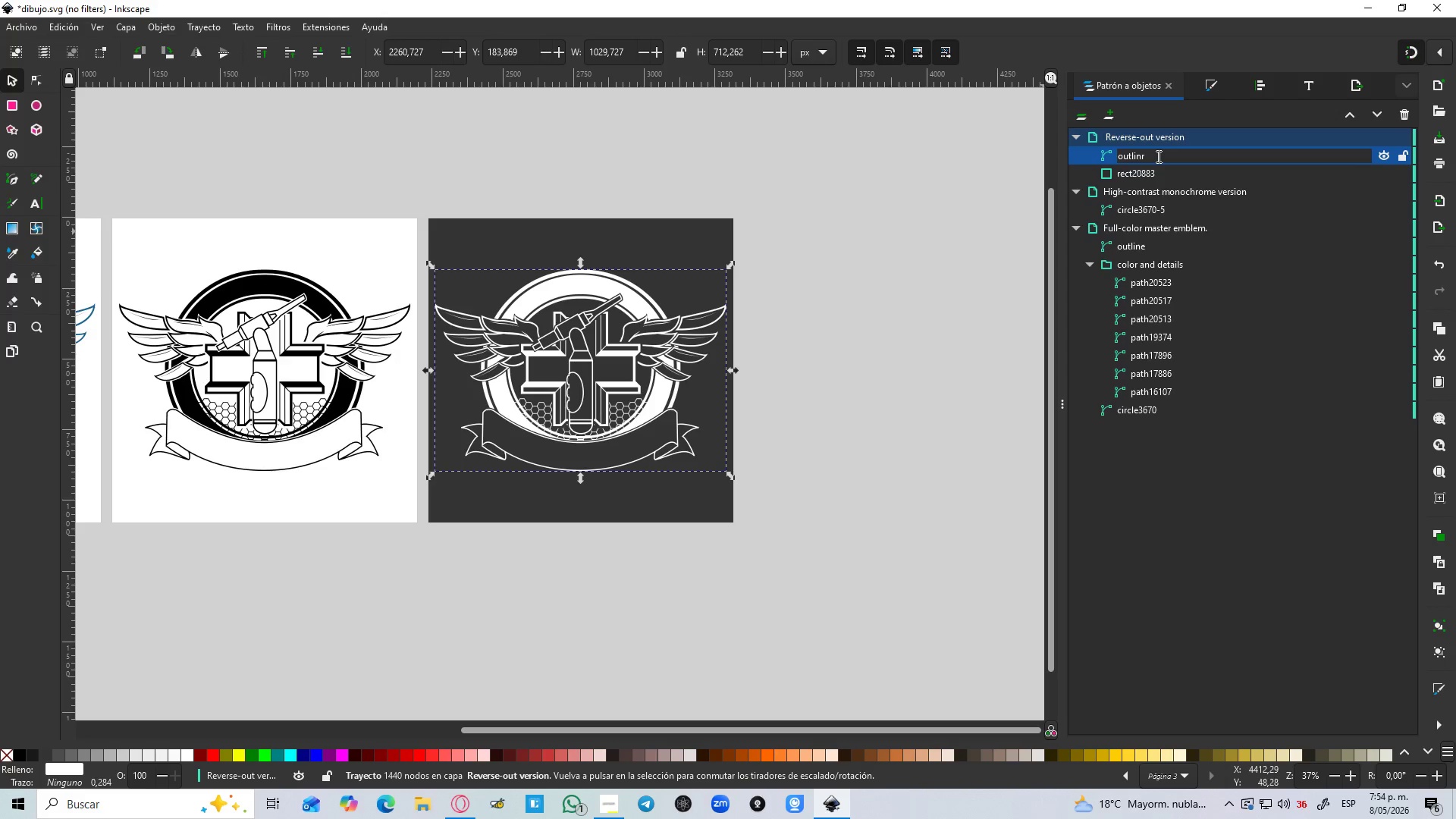 
key(Backspace)
type(e logo)
 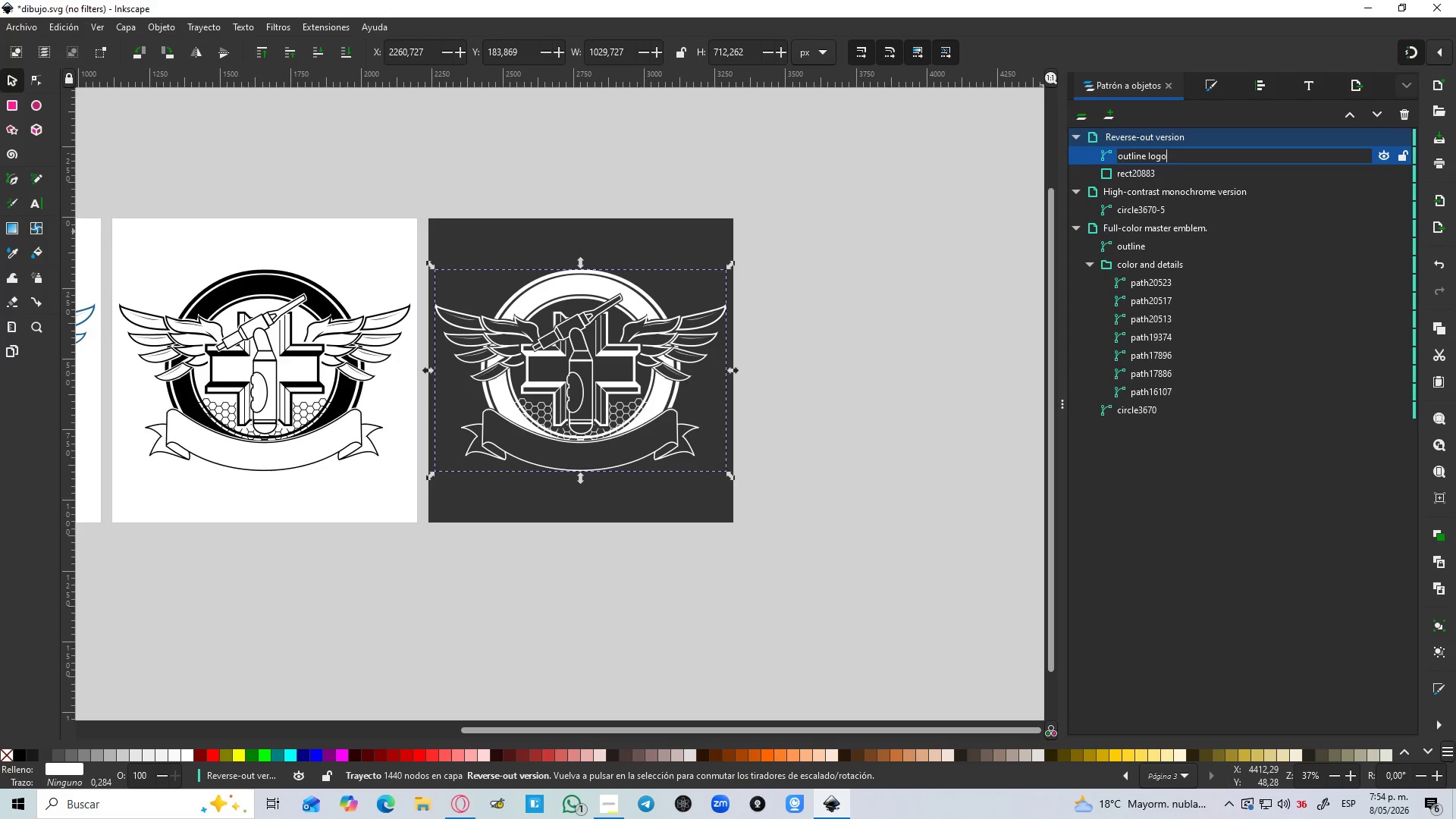 
key(Enter)
 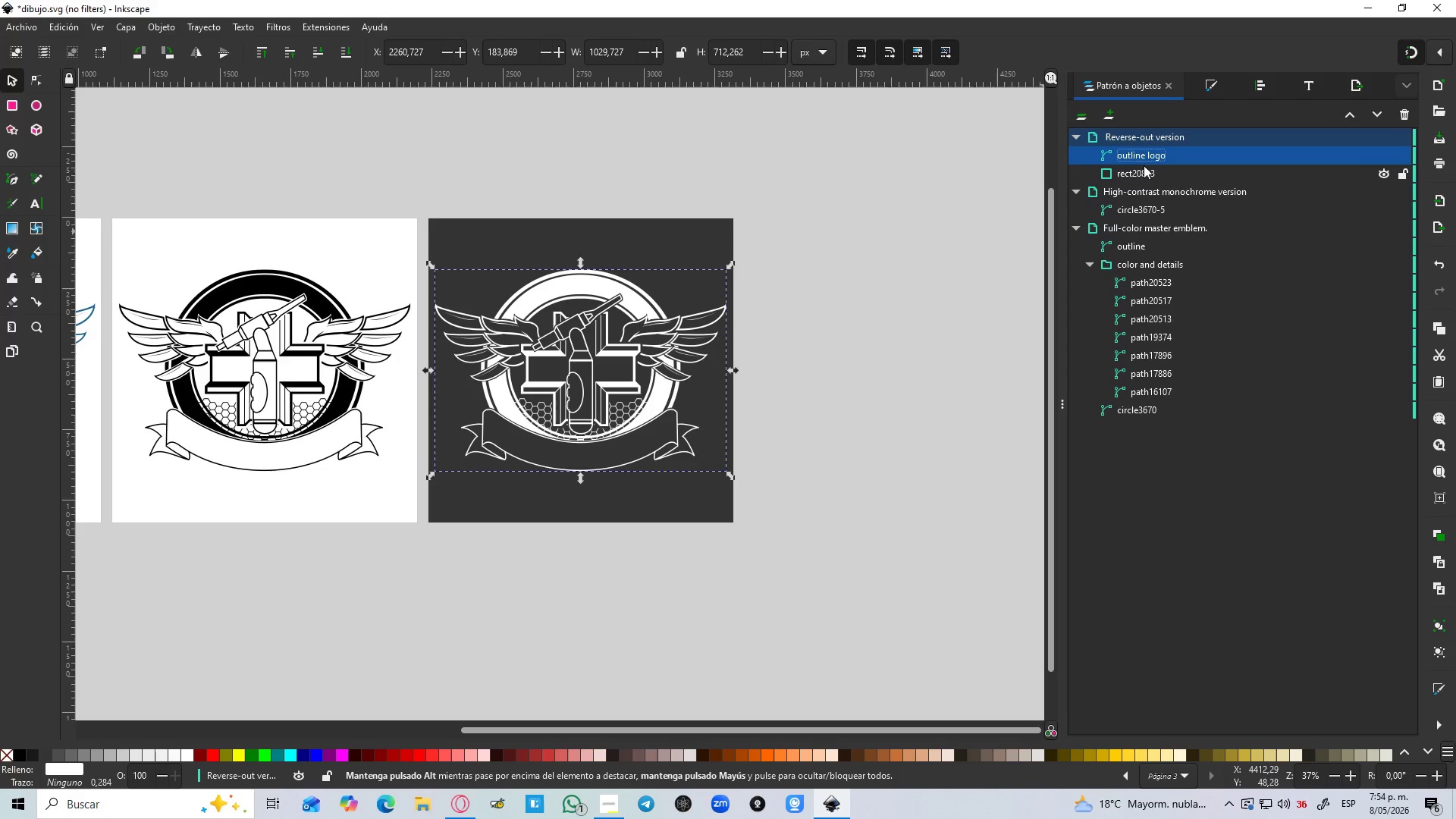 
double_click([1139, 174])
 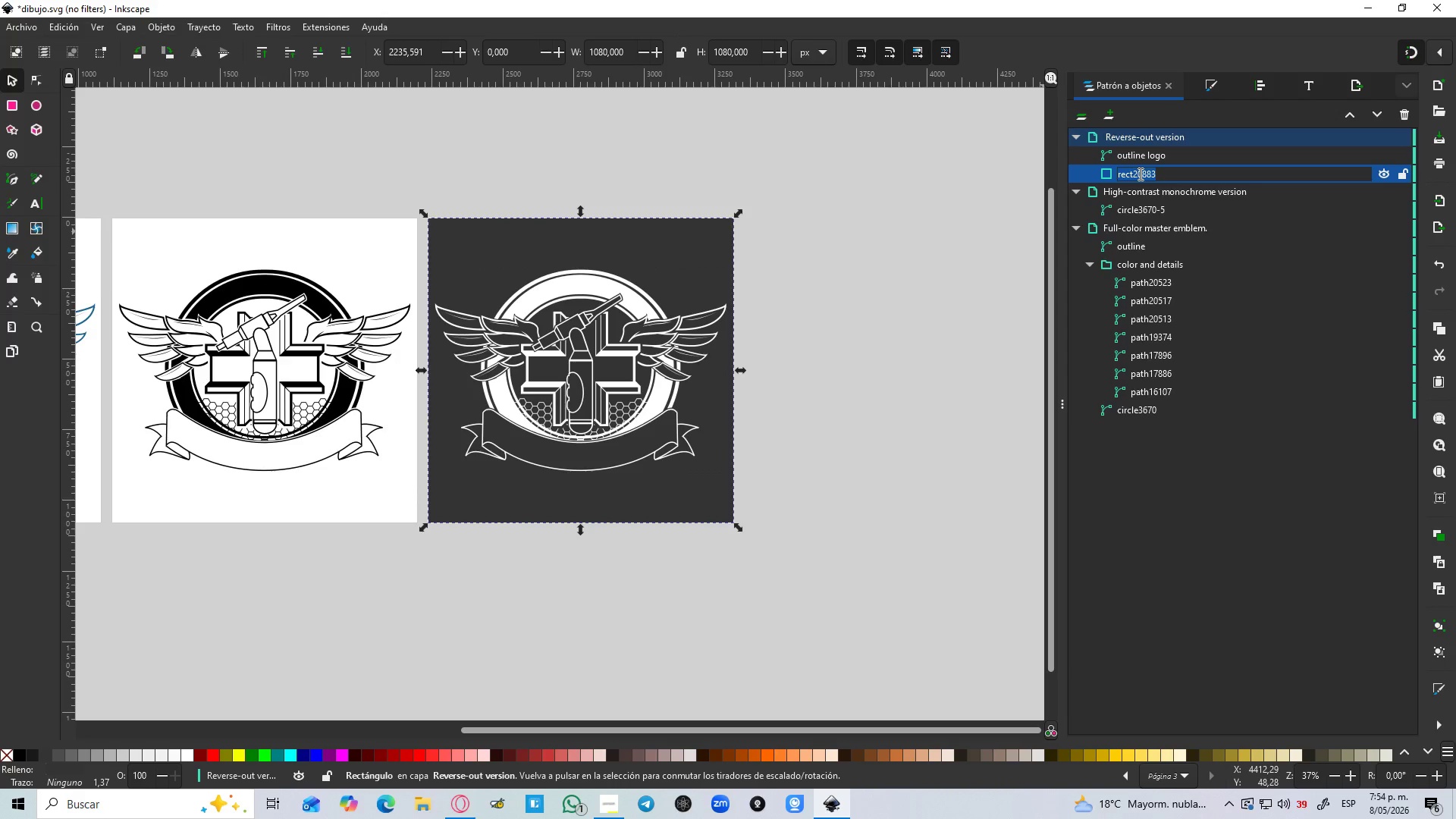 
type(background)
 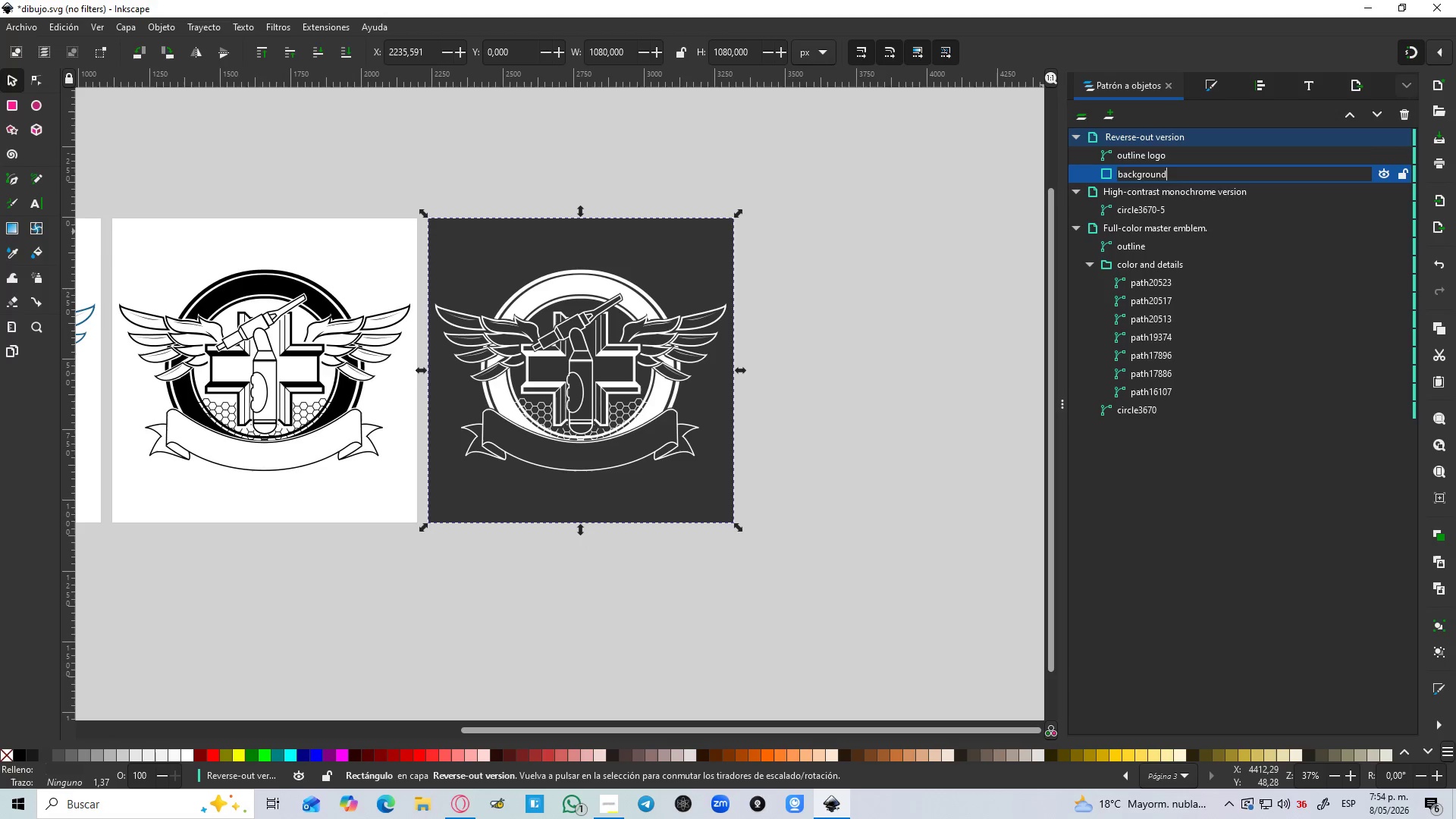 
key(Enter)
 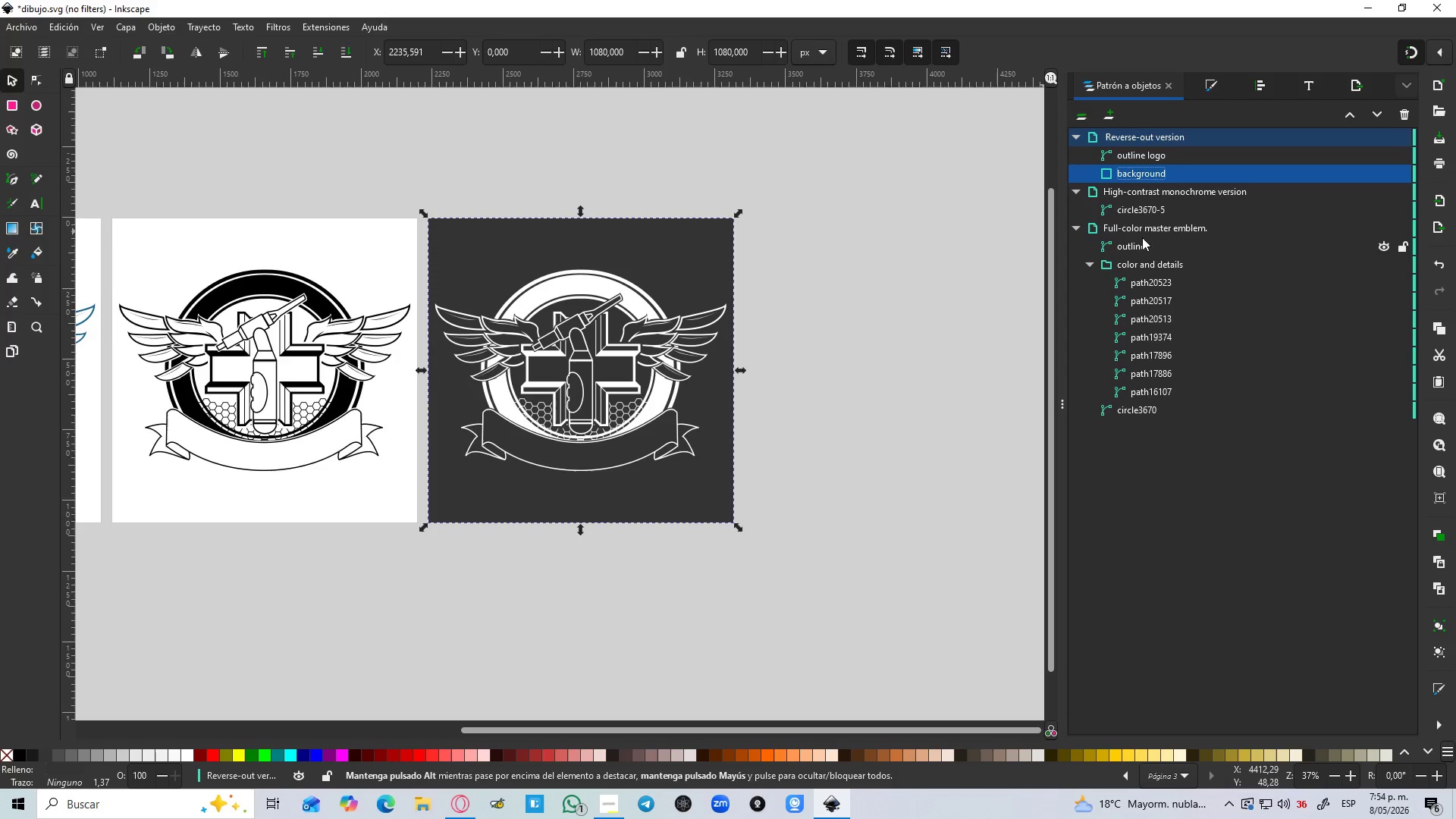 
left_click([1148, 211])
 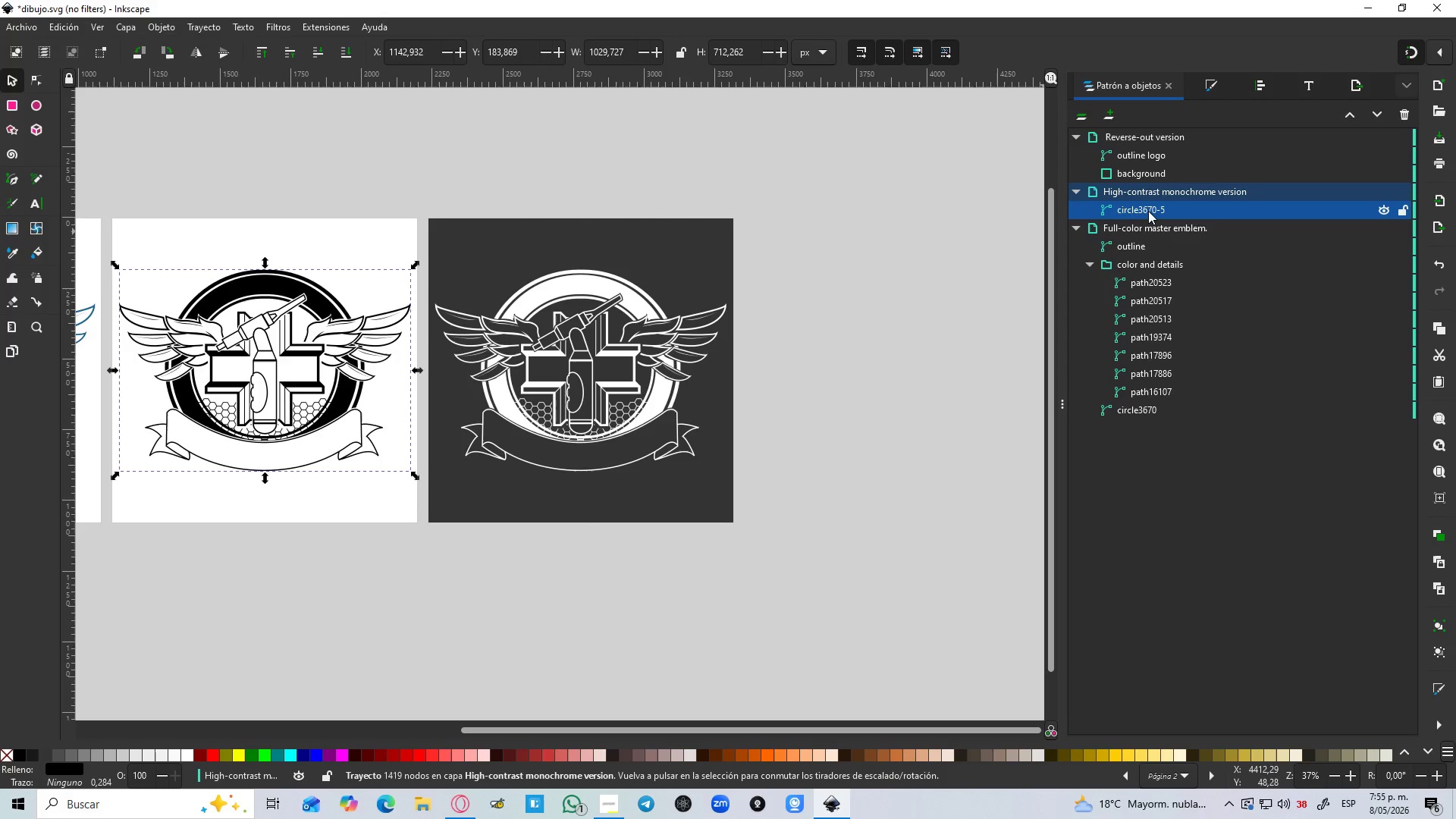 
double_click([1148, 211])
 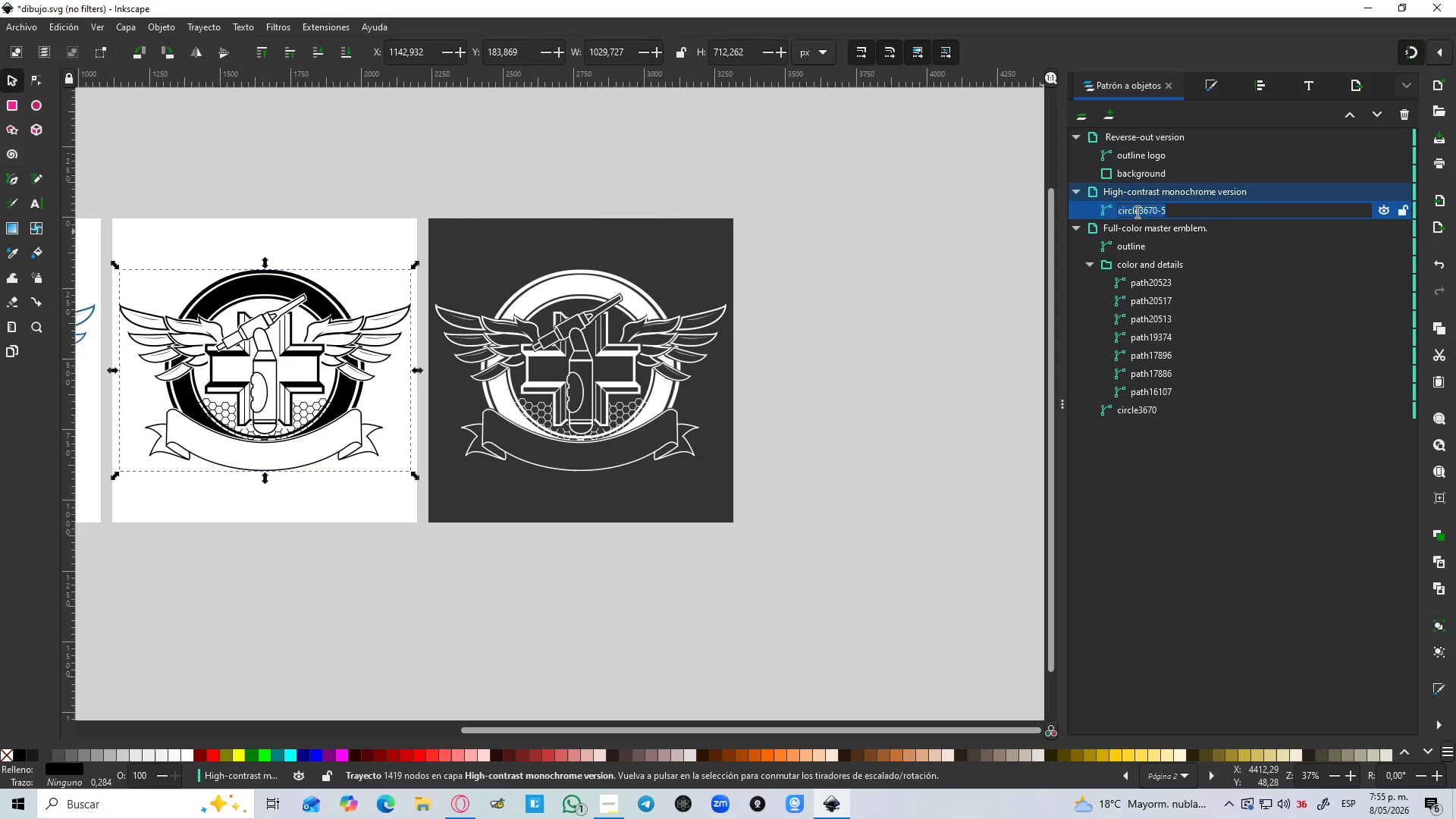 
type(outline logo)
 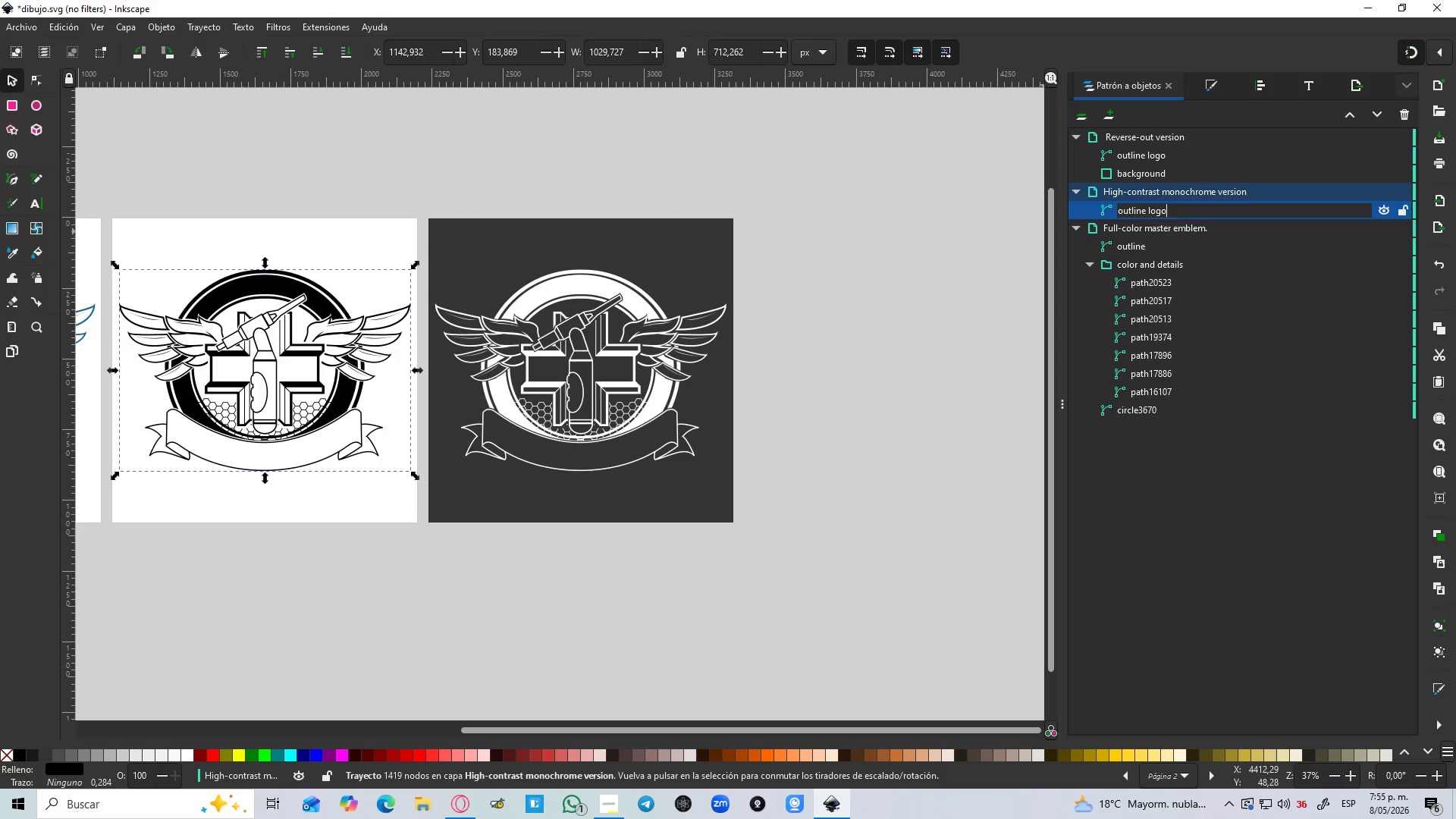 
key(Enter)
 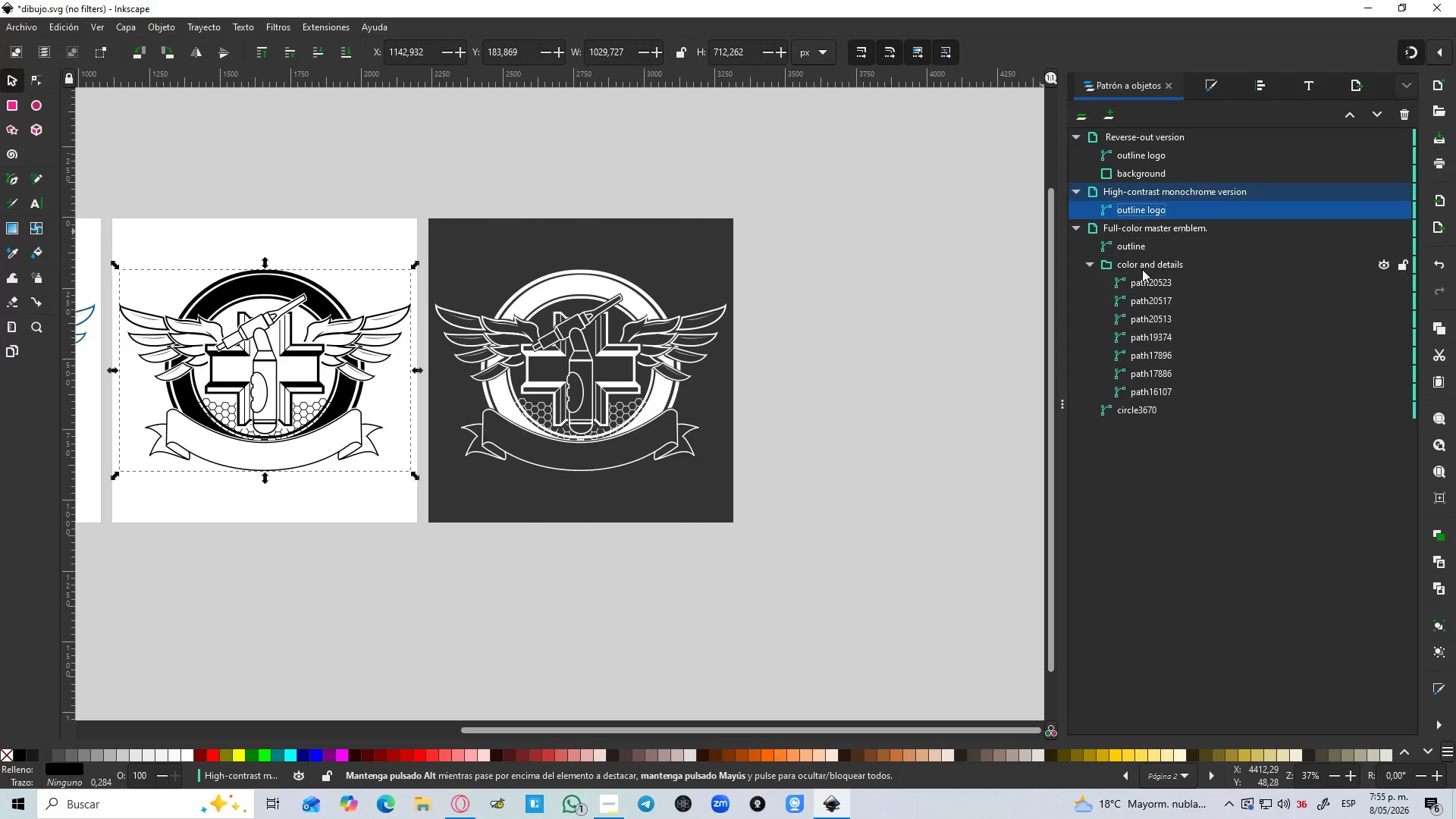 
double_click([1136, 249])
 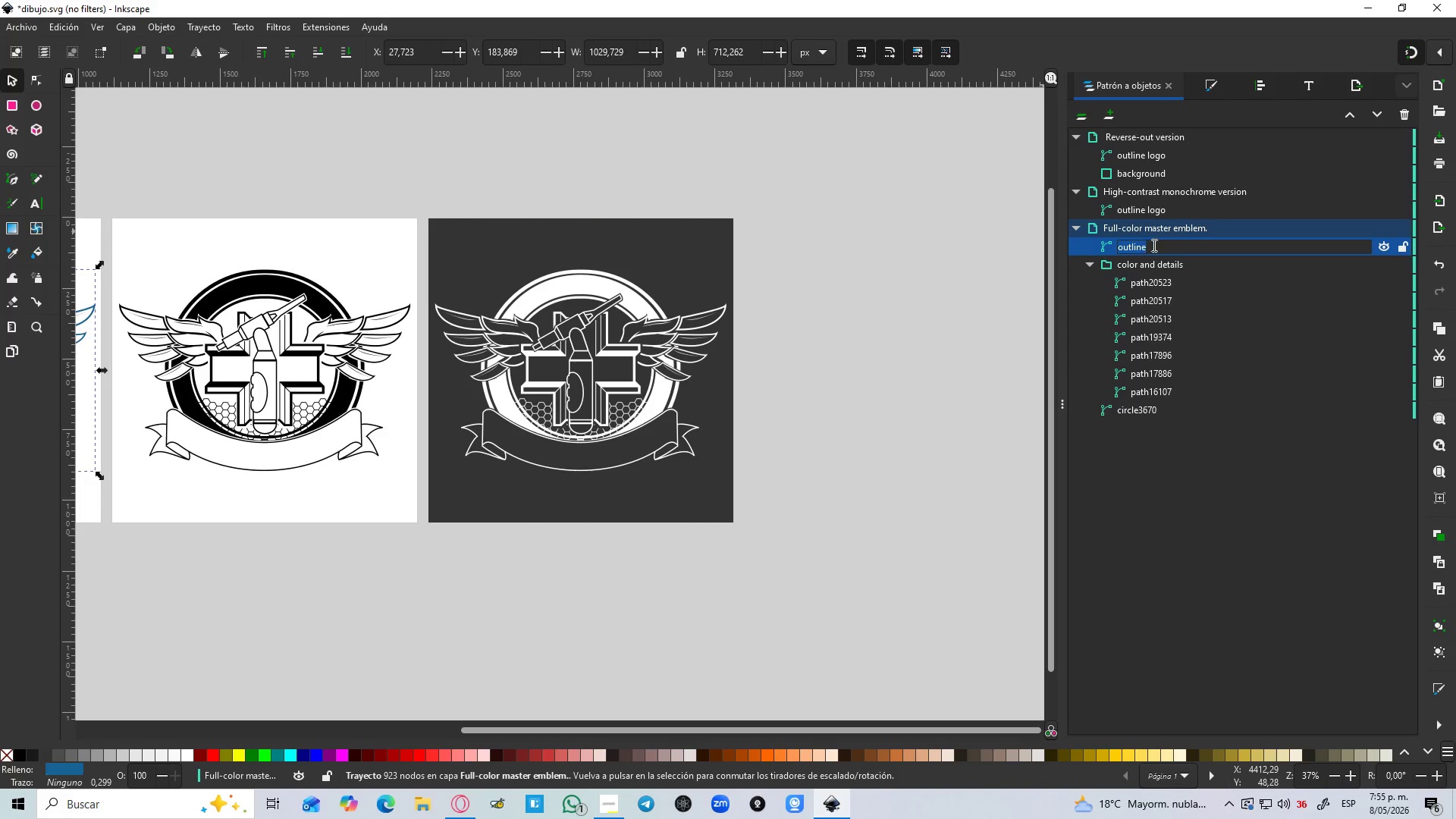 
triple_click([1153, 246])
 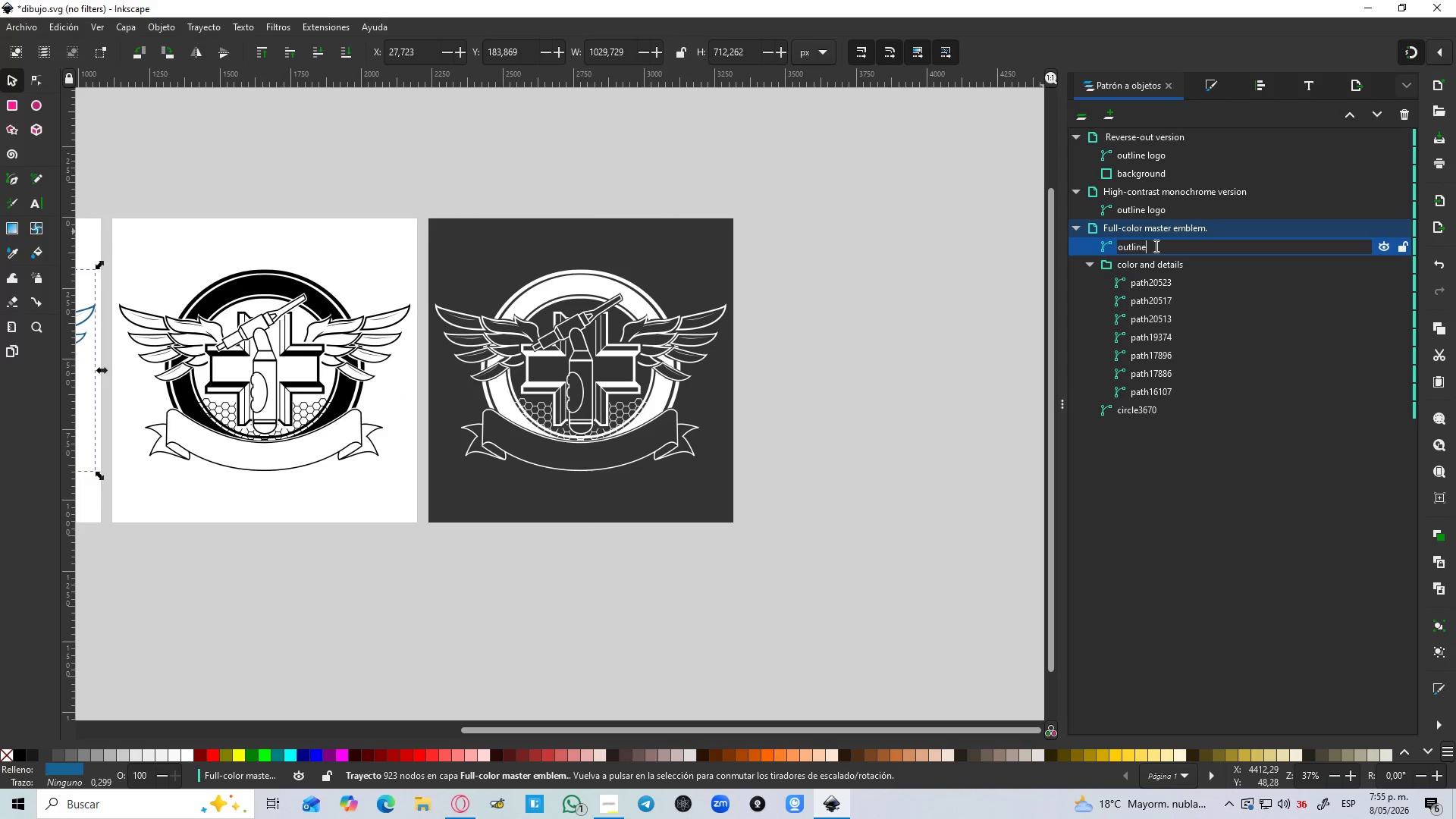 
type( logo)
 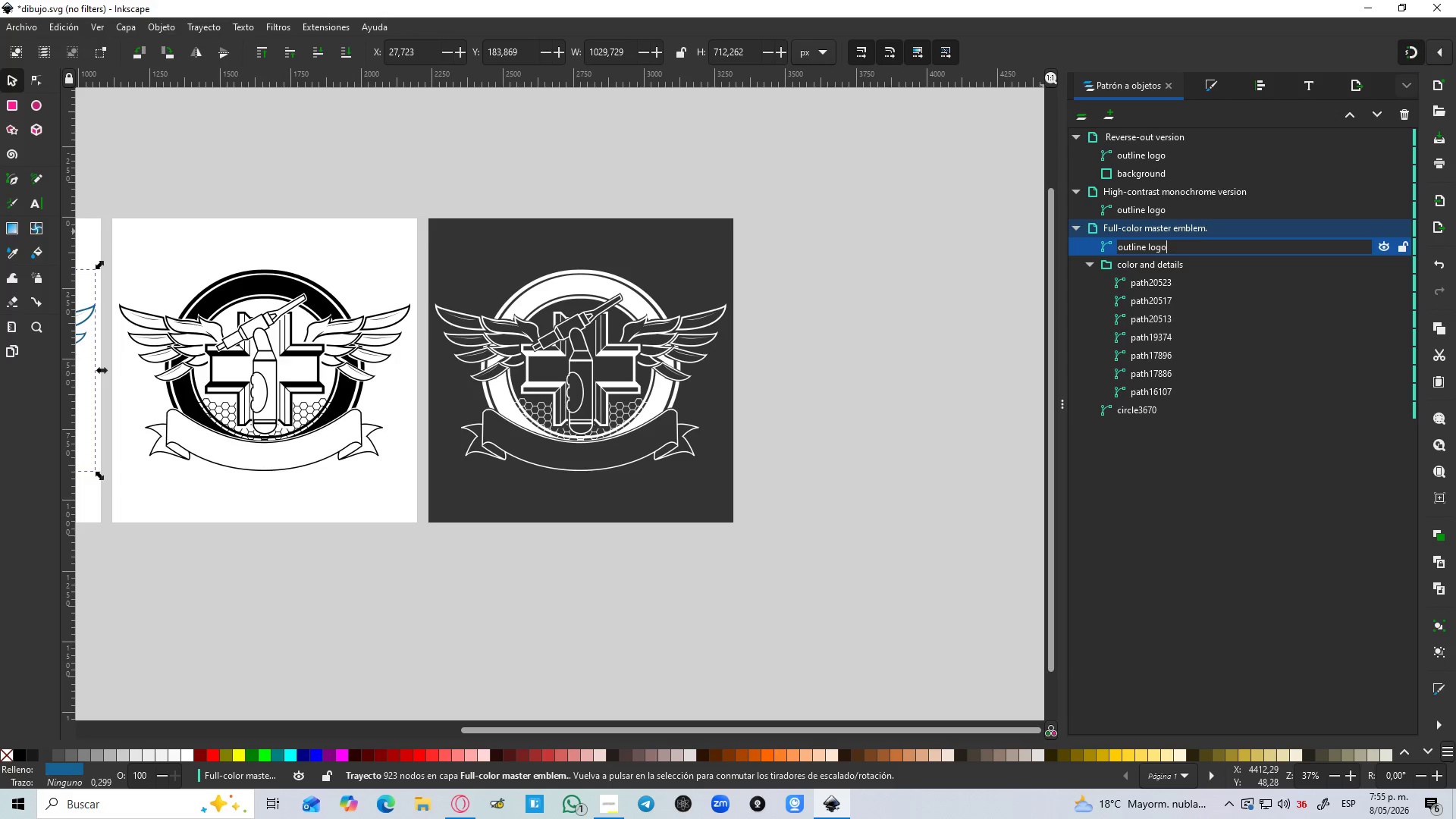 
key(Enter)
 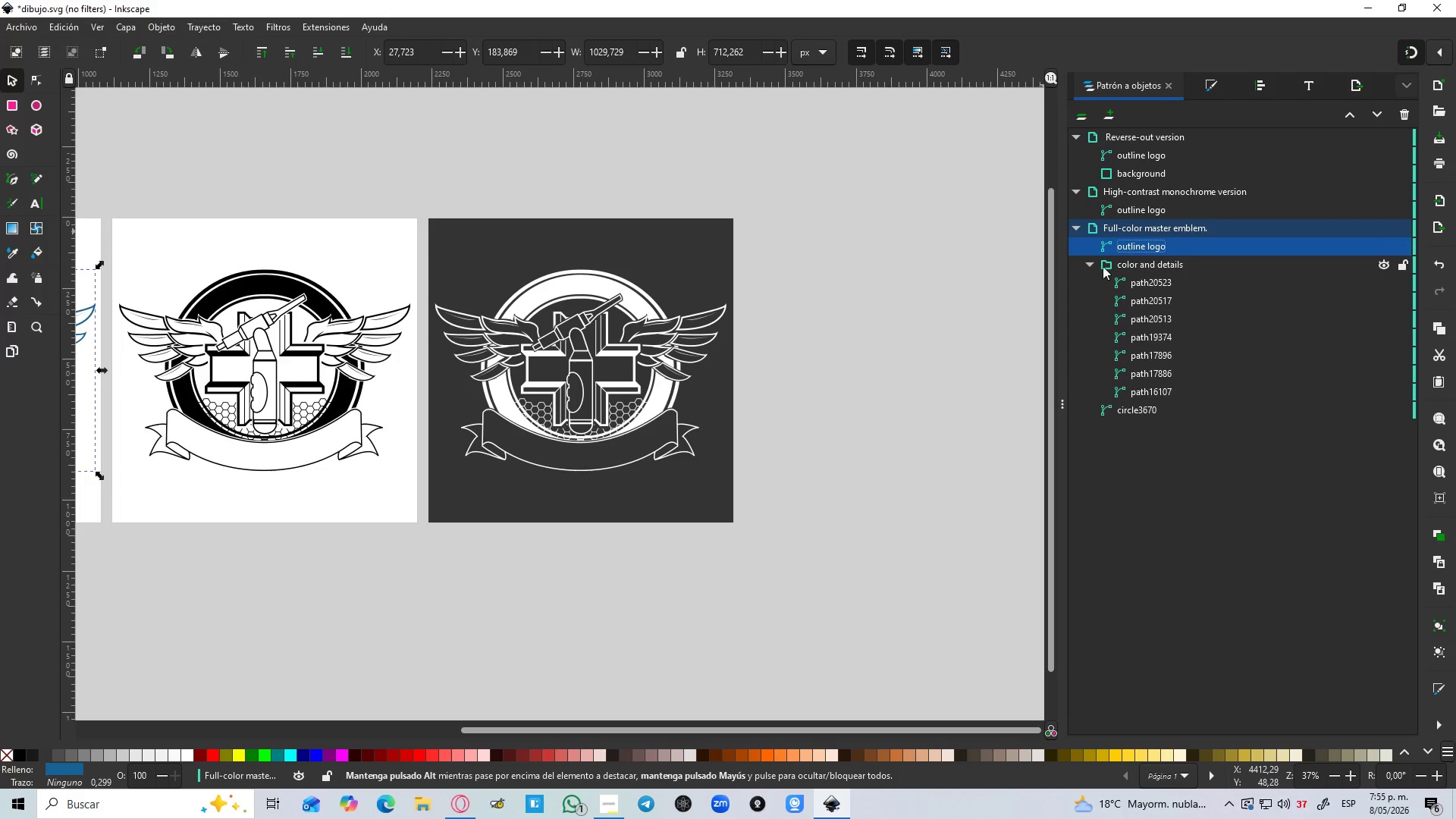 
left_click([1087, 266])
 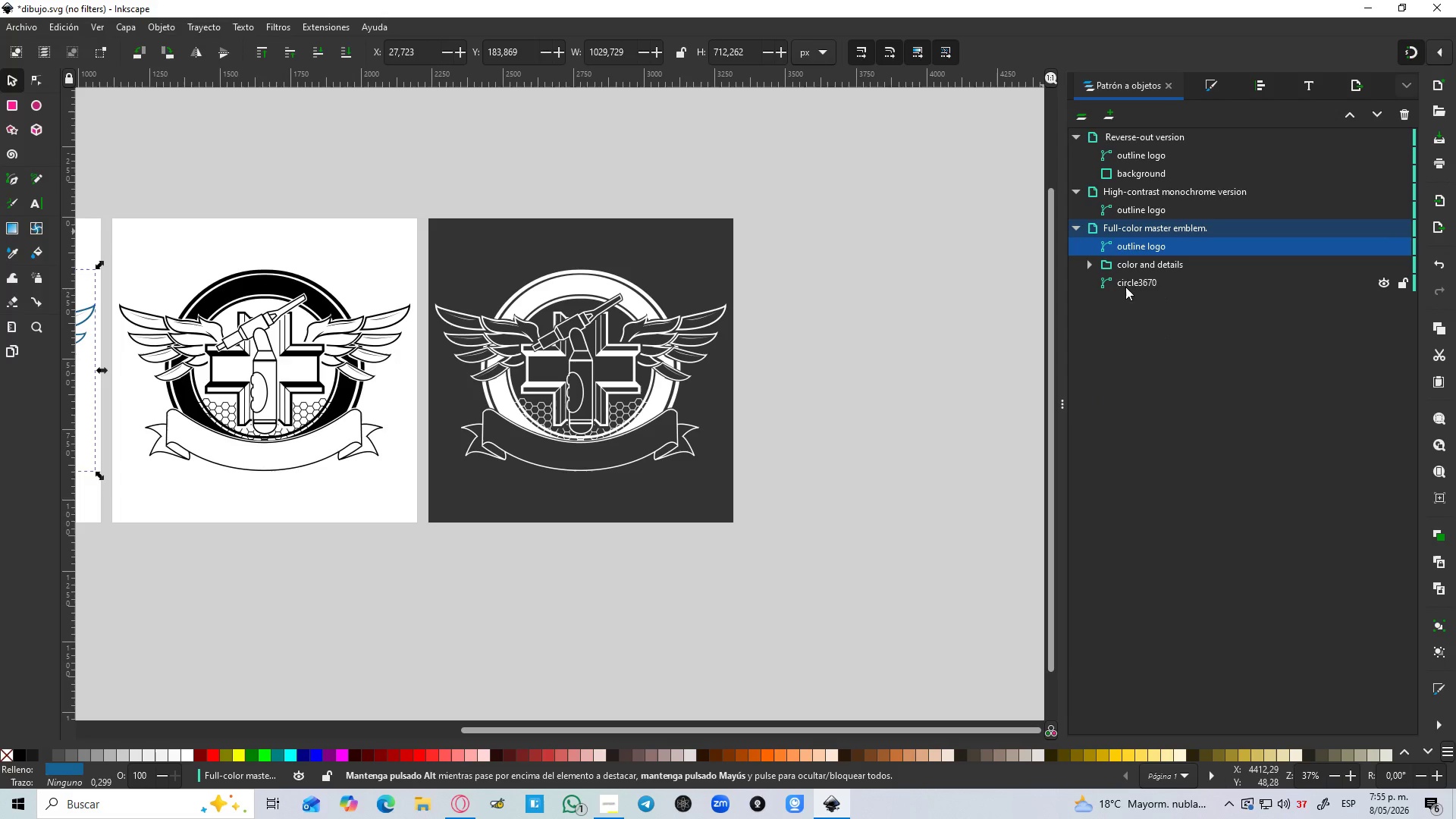 
double_click([1131, 282])
 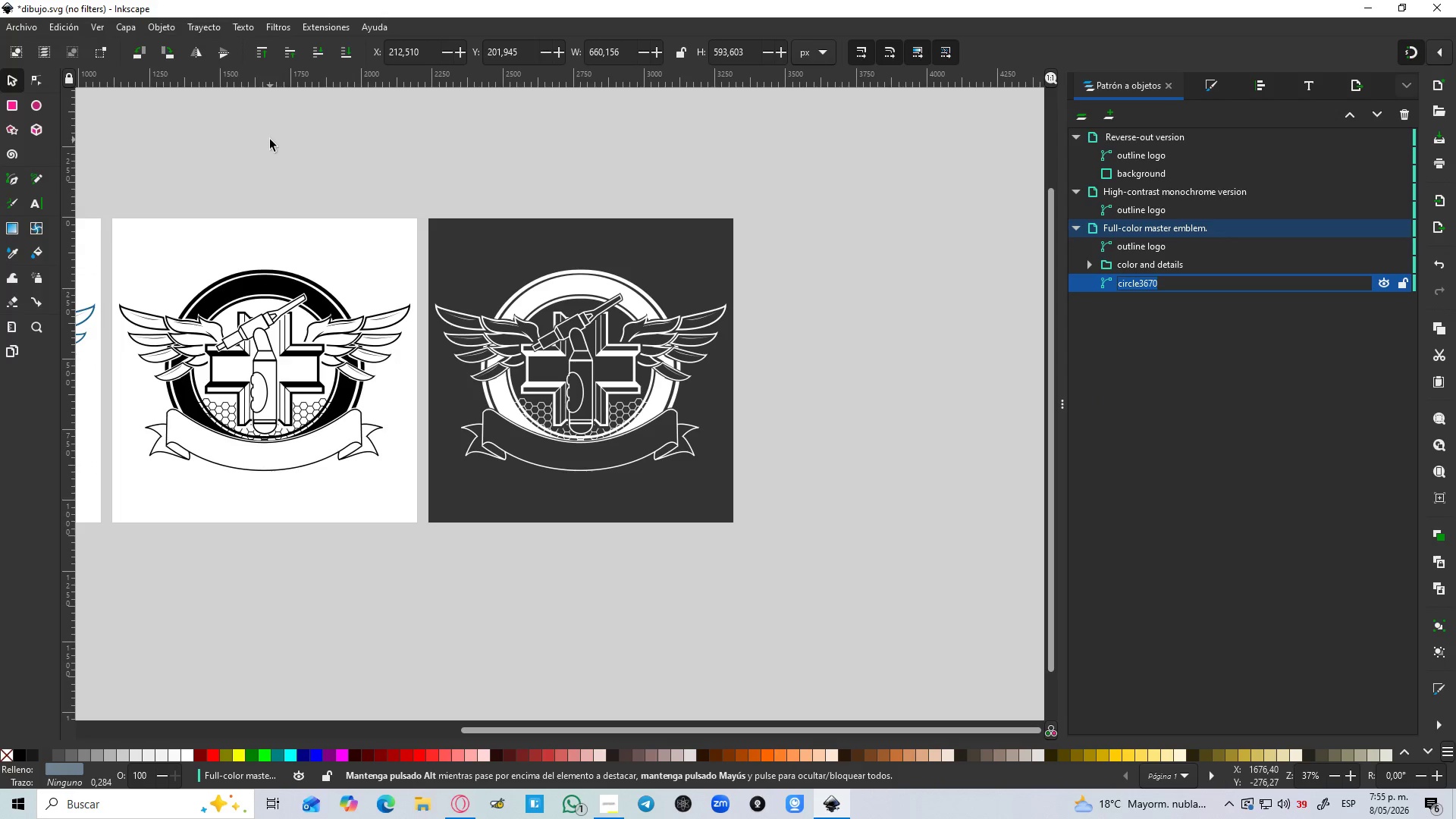 
type(outline logo gray)
 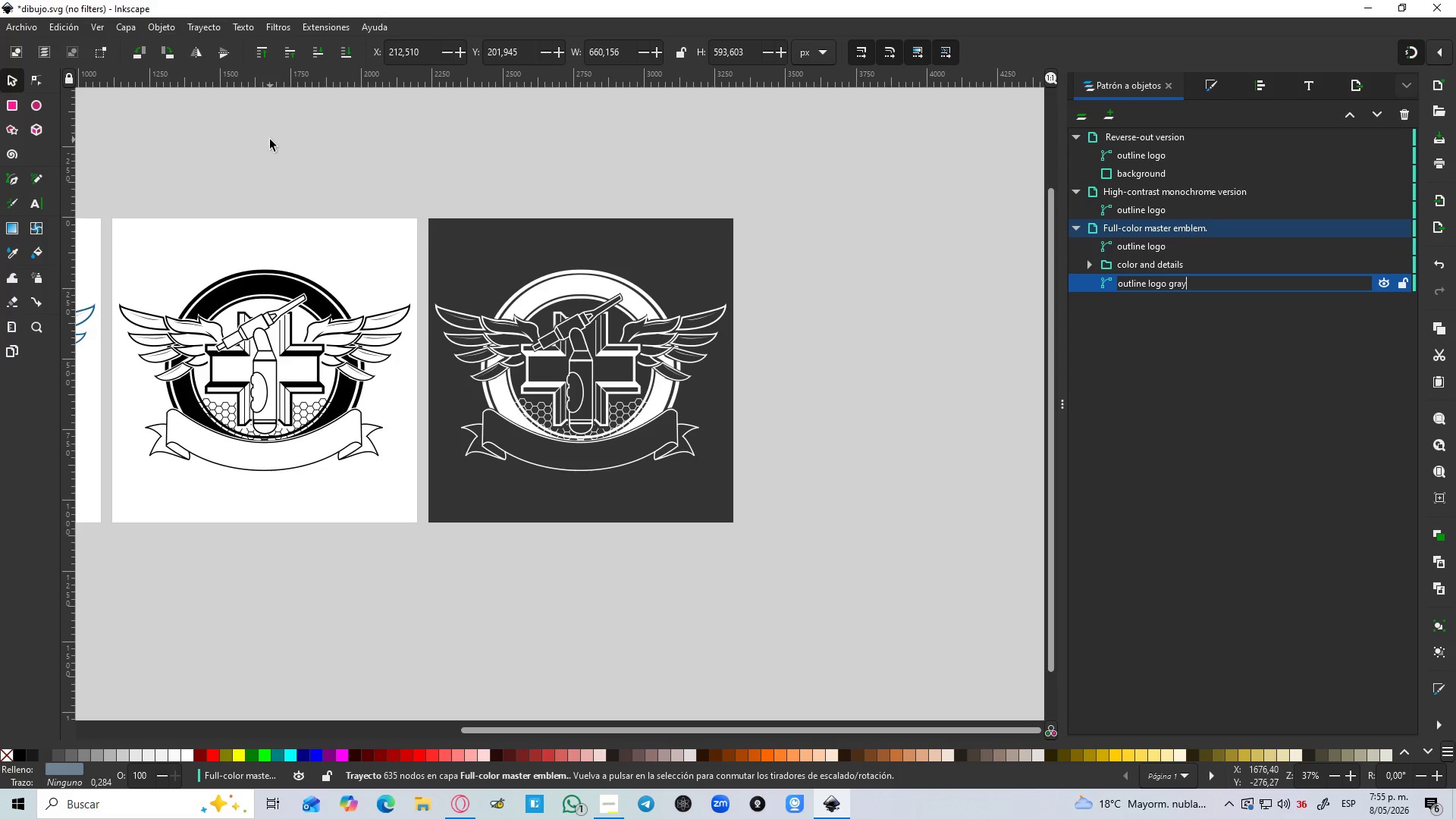 
key(Enter)
 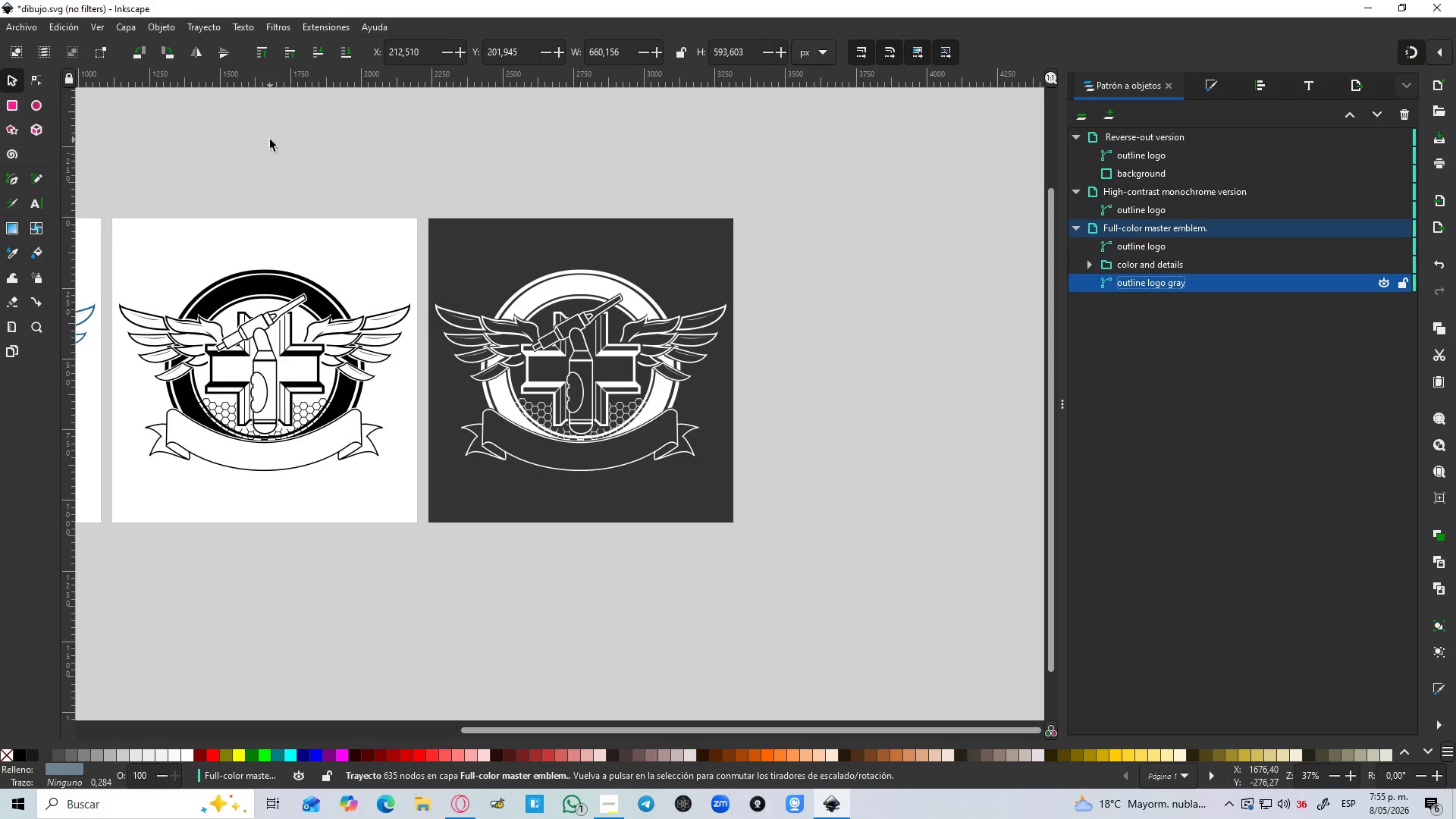 
hold_key(key=ControlLeft, duration=0.66)
 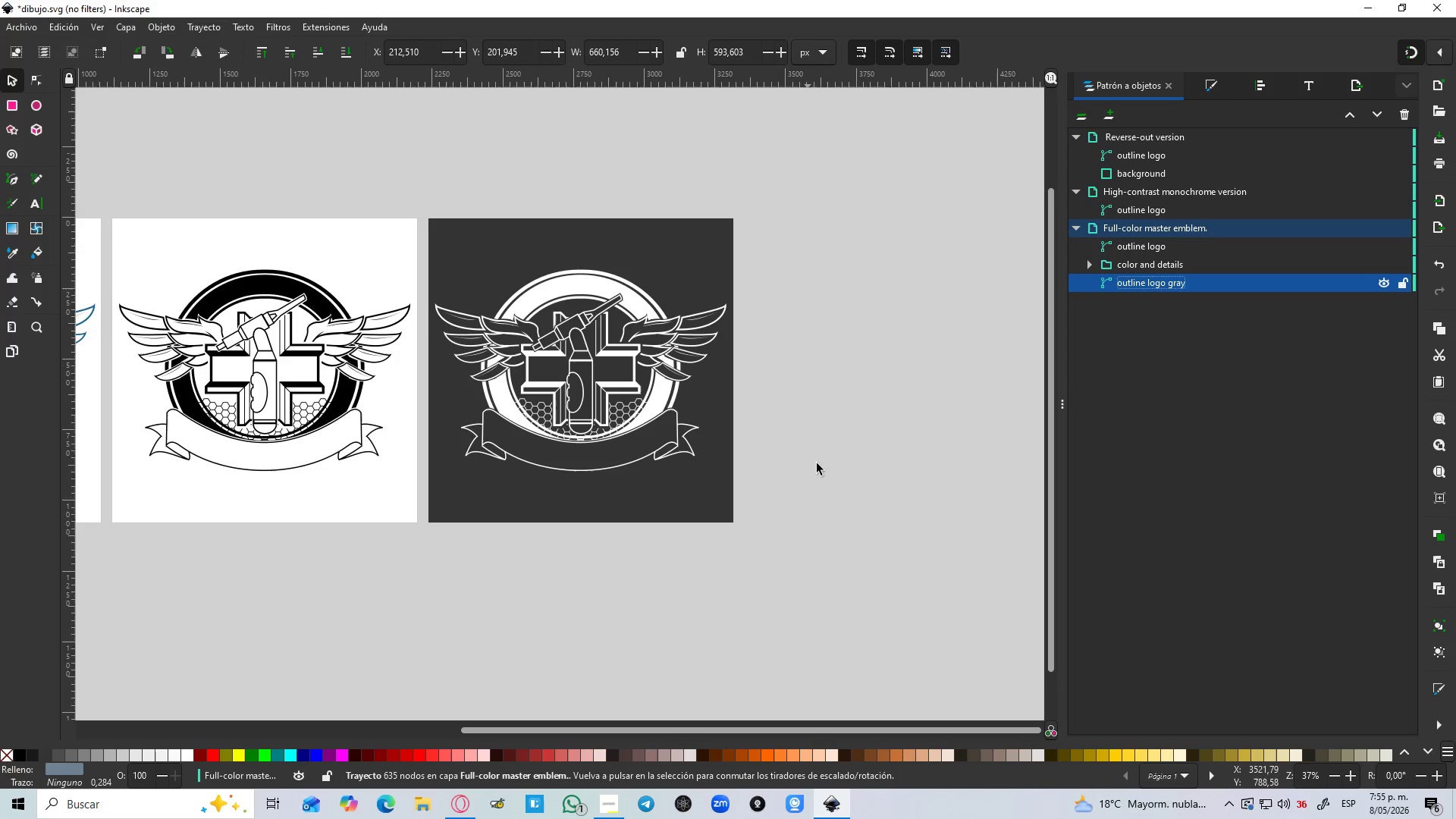 
left_click([829, 474])
 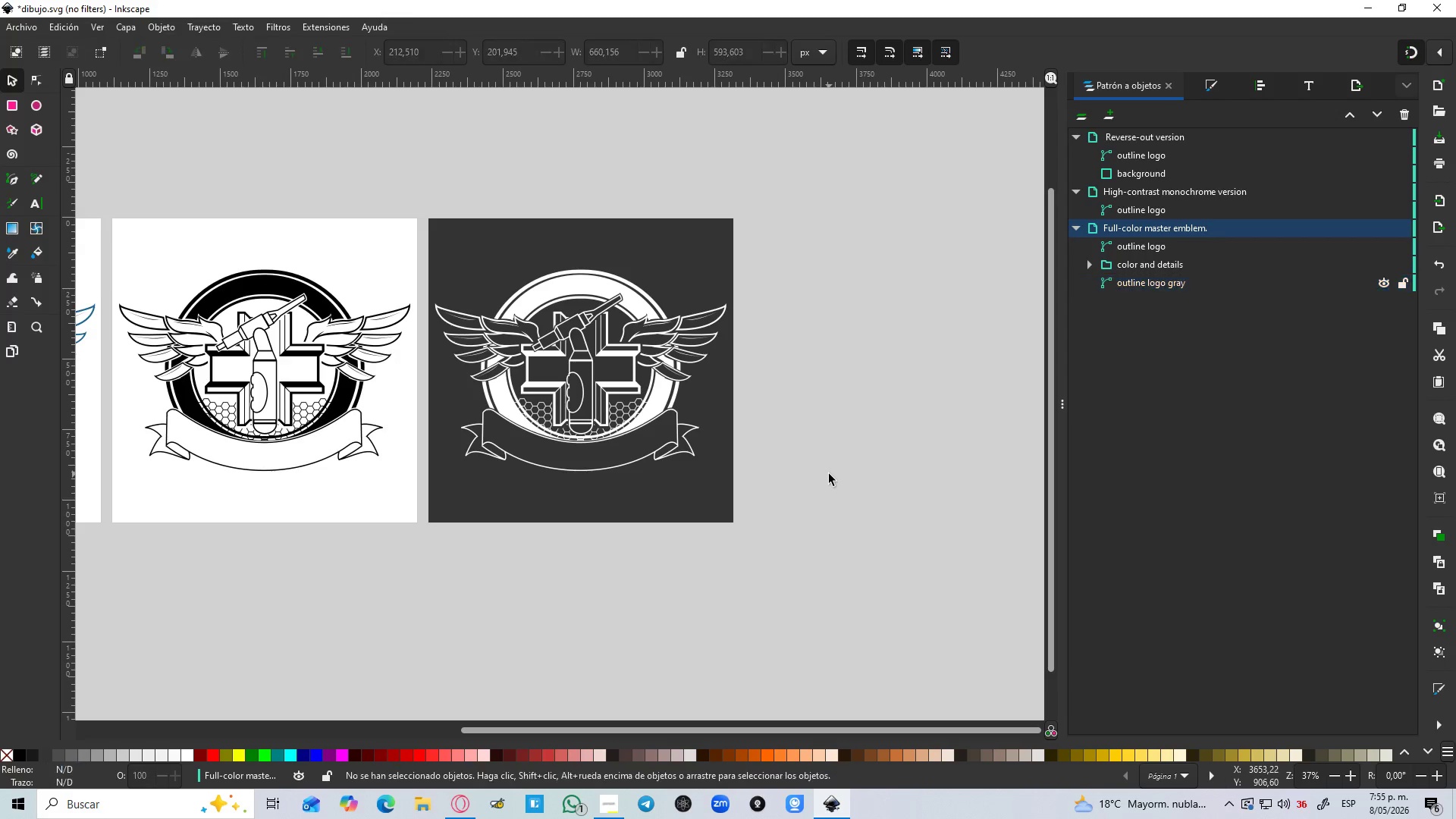 
key(Control+S)
 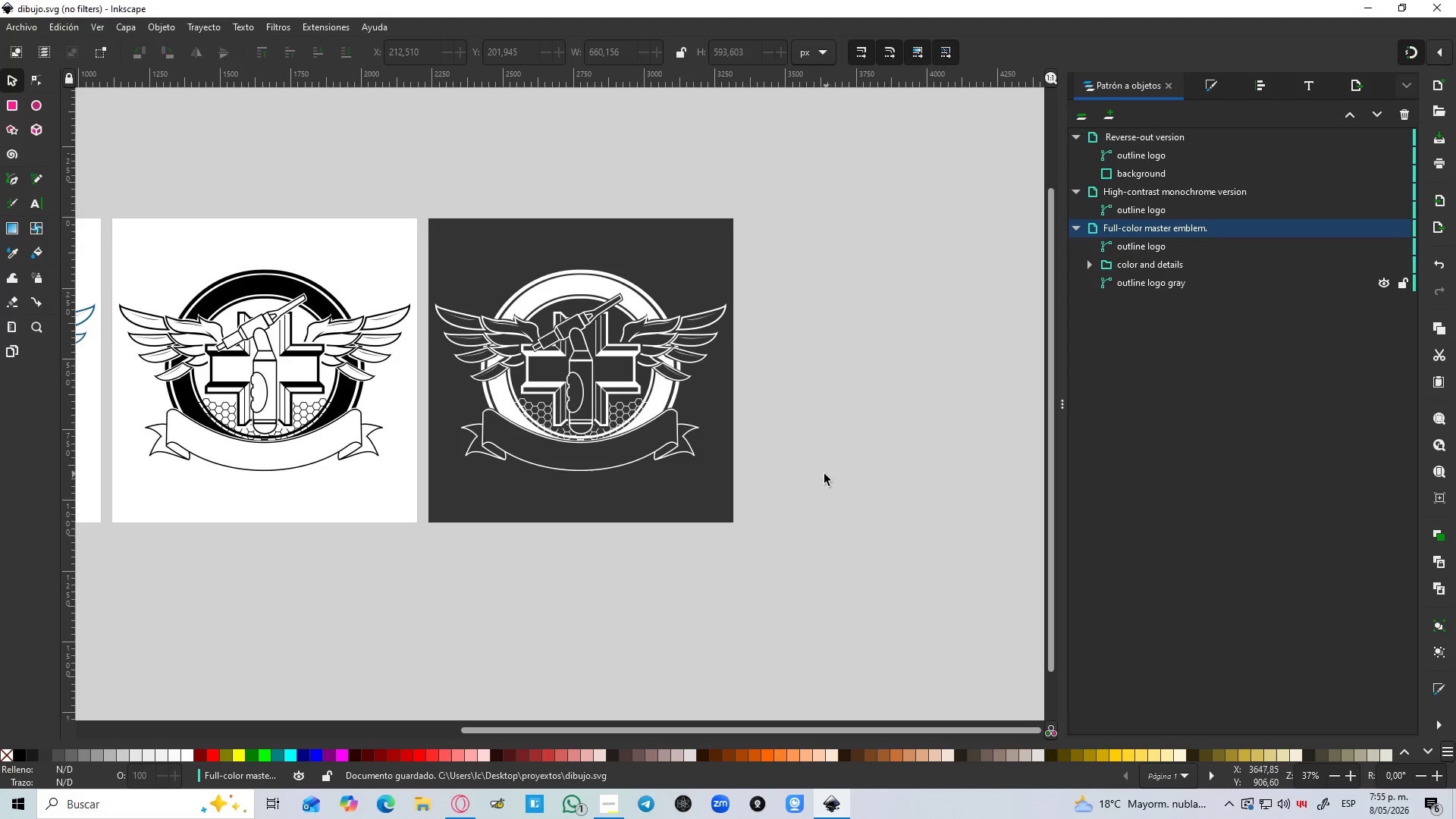 
key(Control+ControlLeft)
 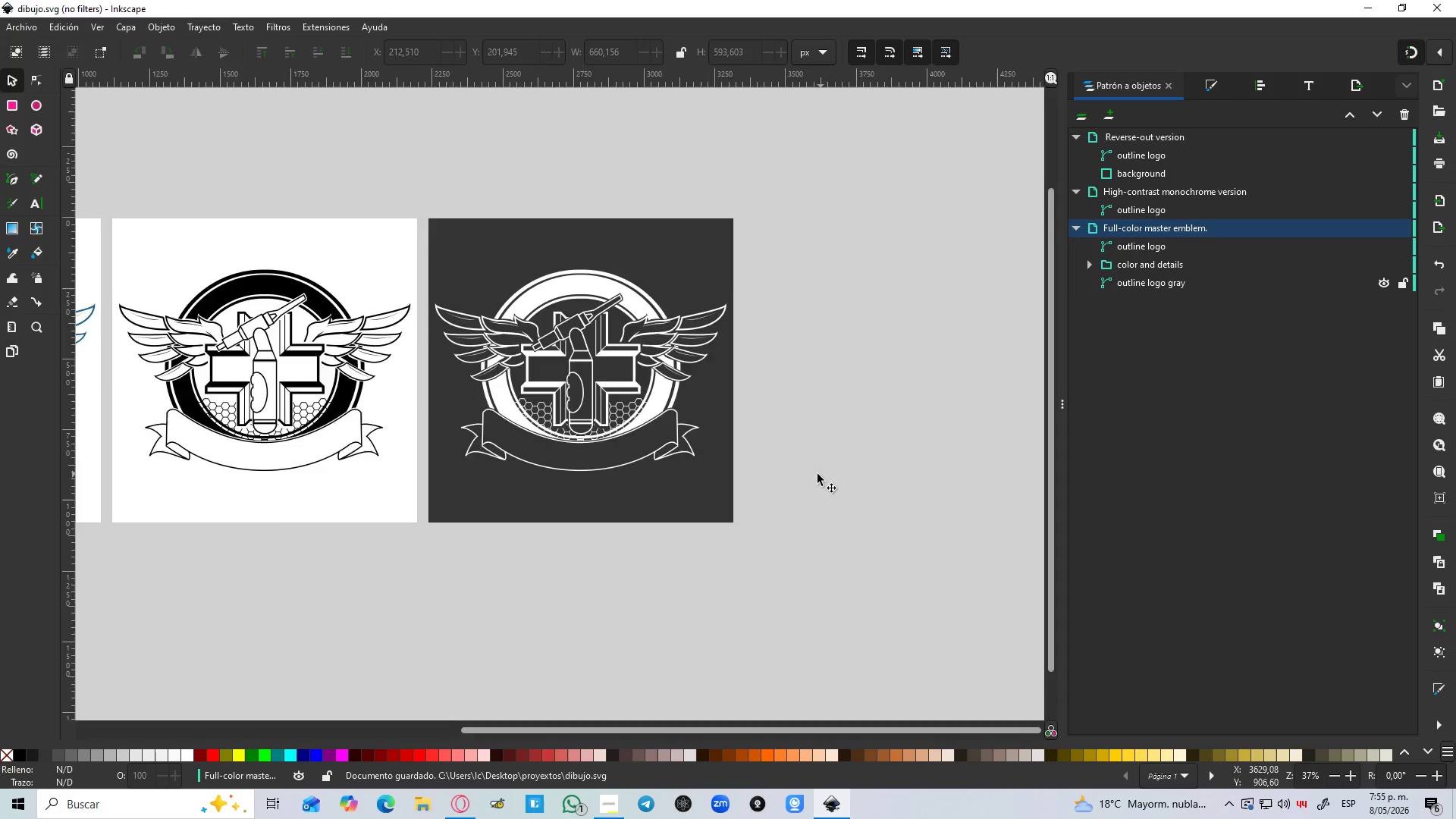 
hold_key(key=Space, duration=0.34)
 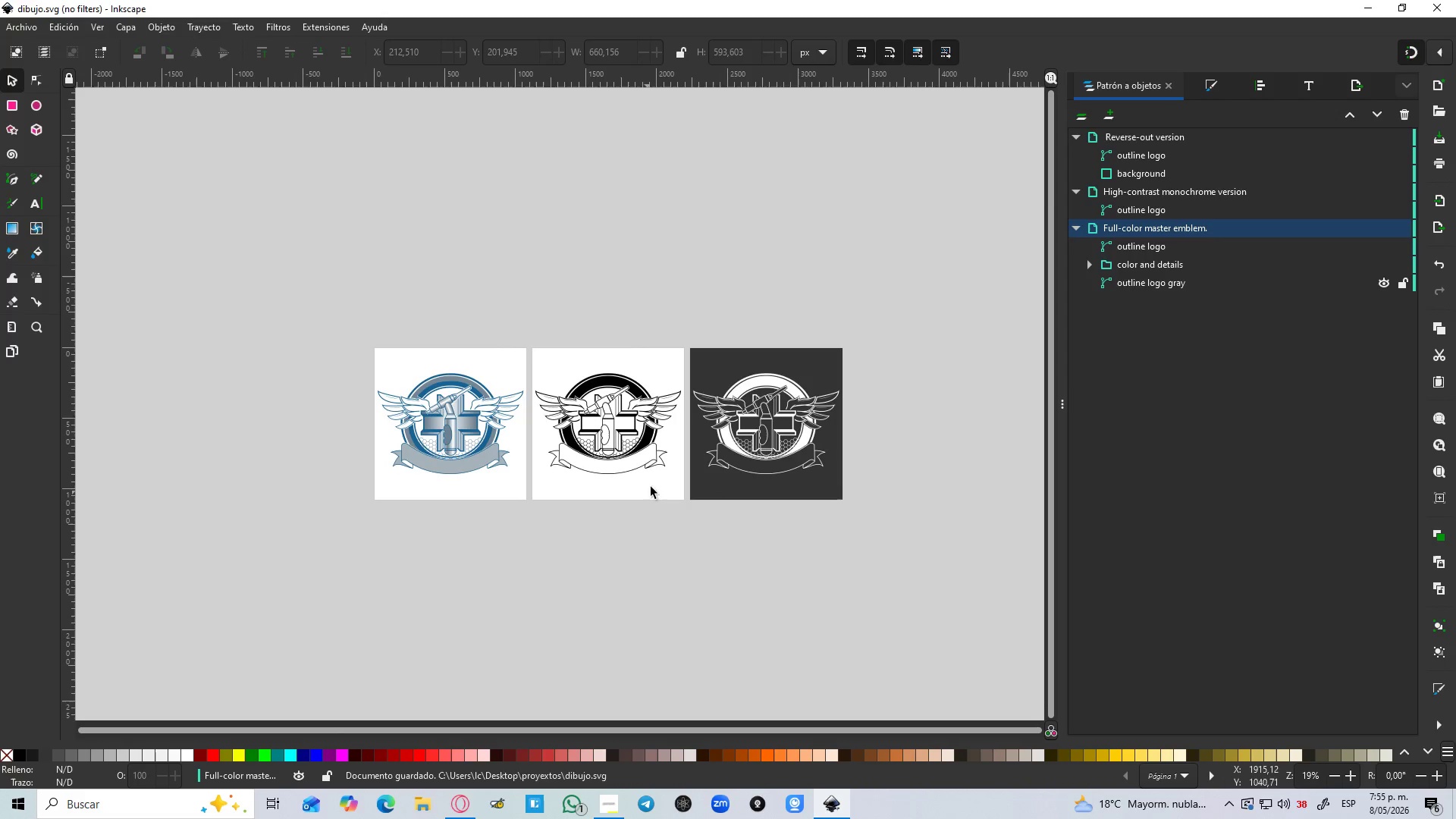 
scroll: coordinate [817, 474], scroll_direction: down, amount: 2.0
 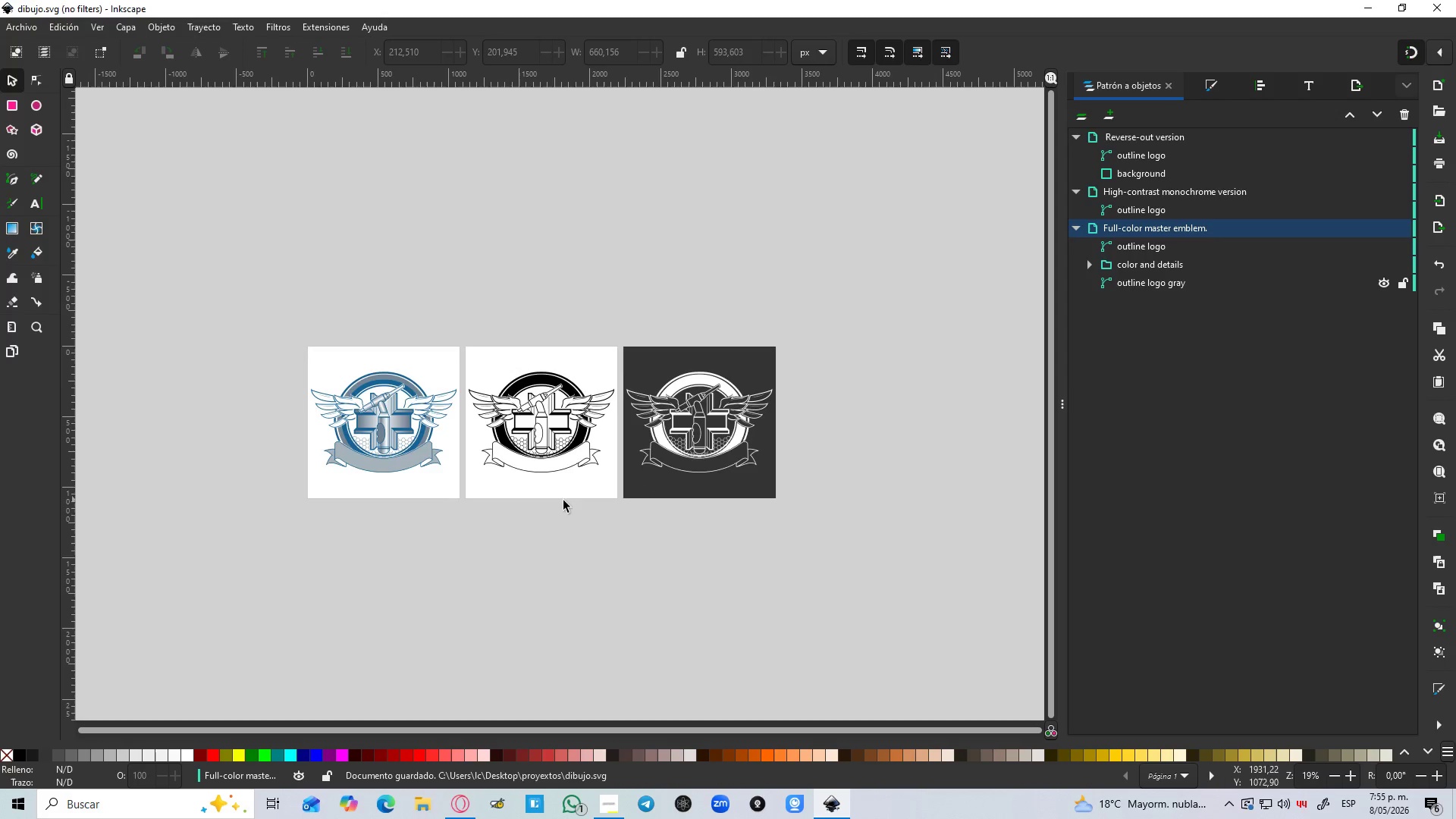 
hold_key(key=ControlLeft, duration=2.12)
scroll: coordinate [654, 481], scroll_direction: up, amount: 2.0
 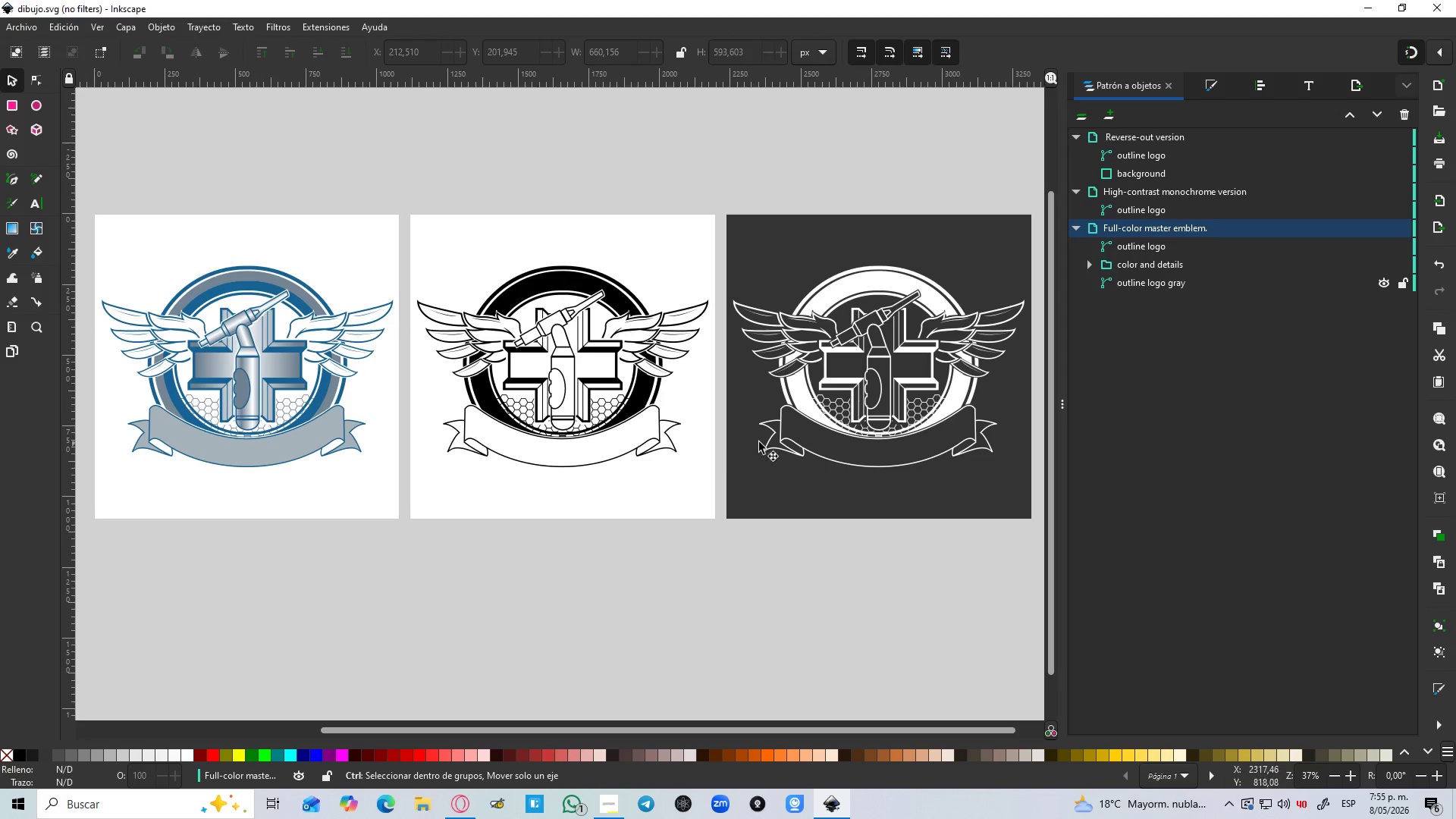 
hold_key(key=Space, duration=0.52)
 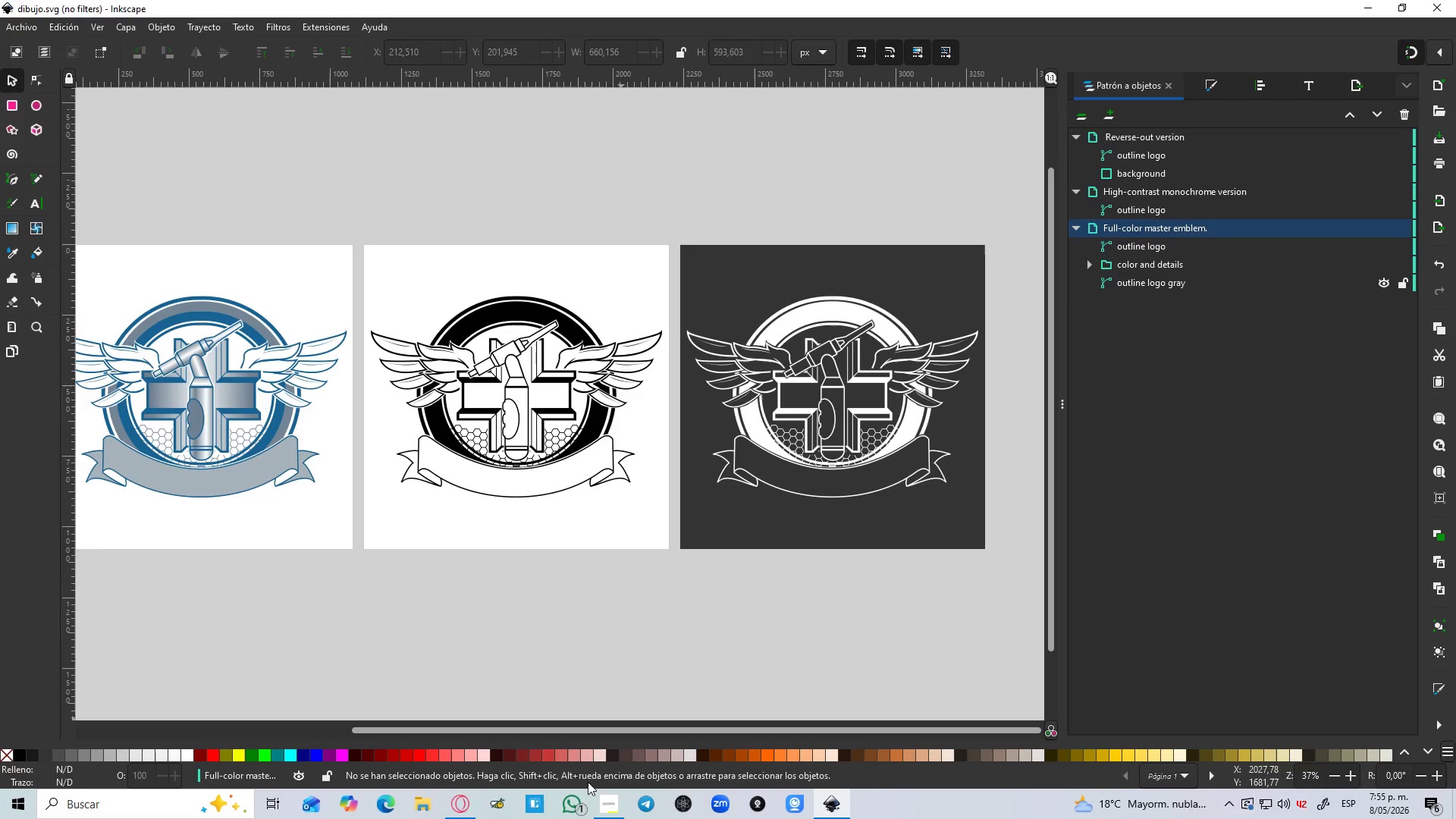 
left_click([616, 799])